 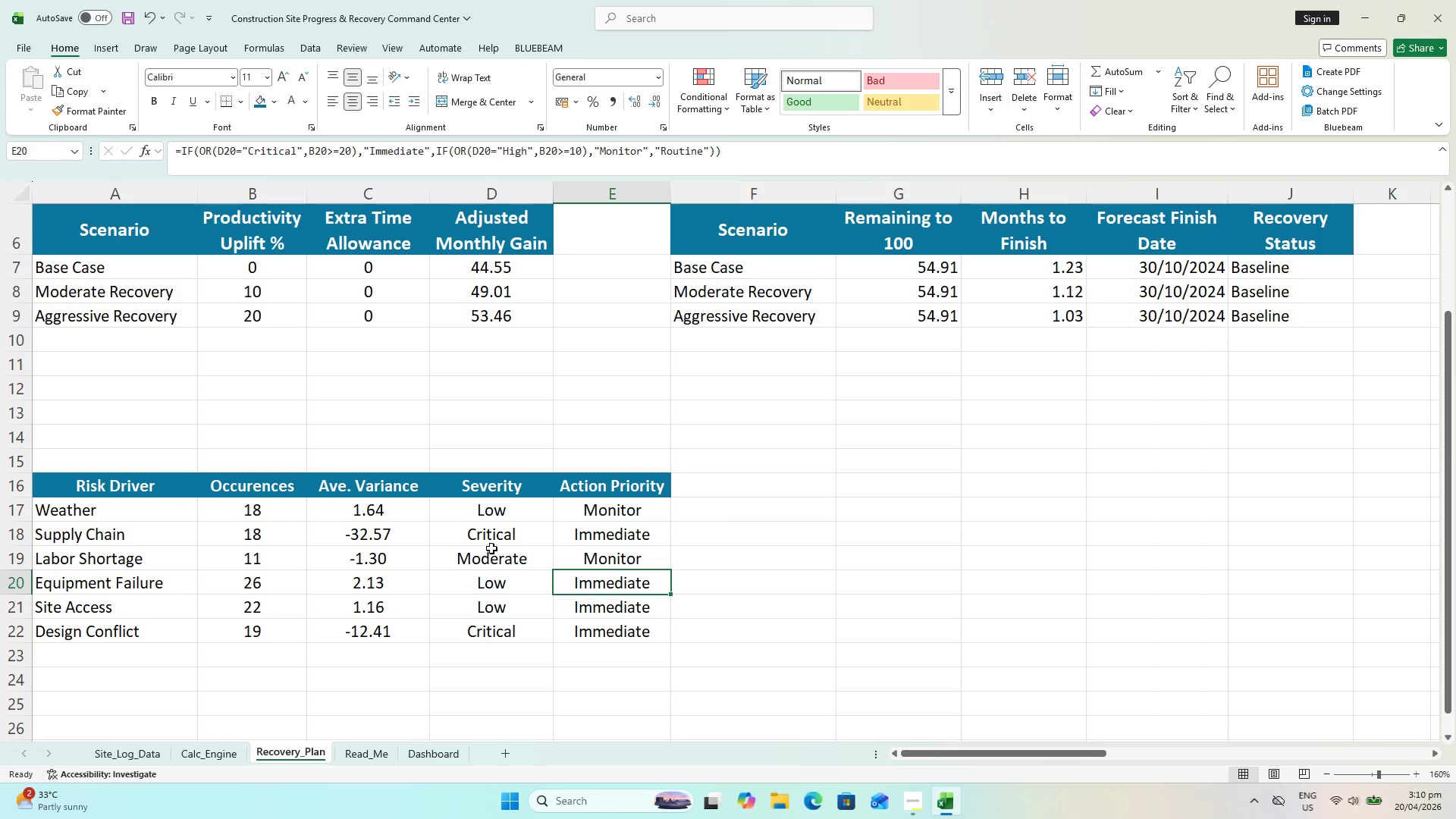 
hold_key(key=ShiftLeft, duration=0.34)
 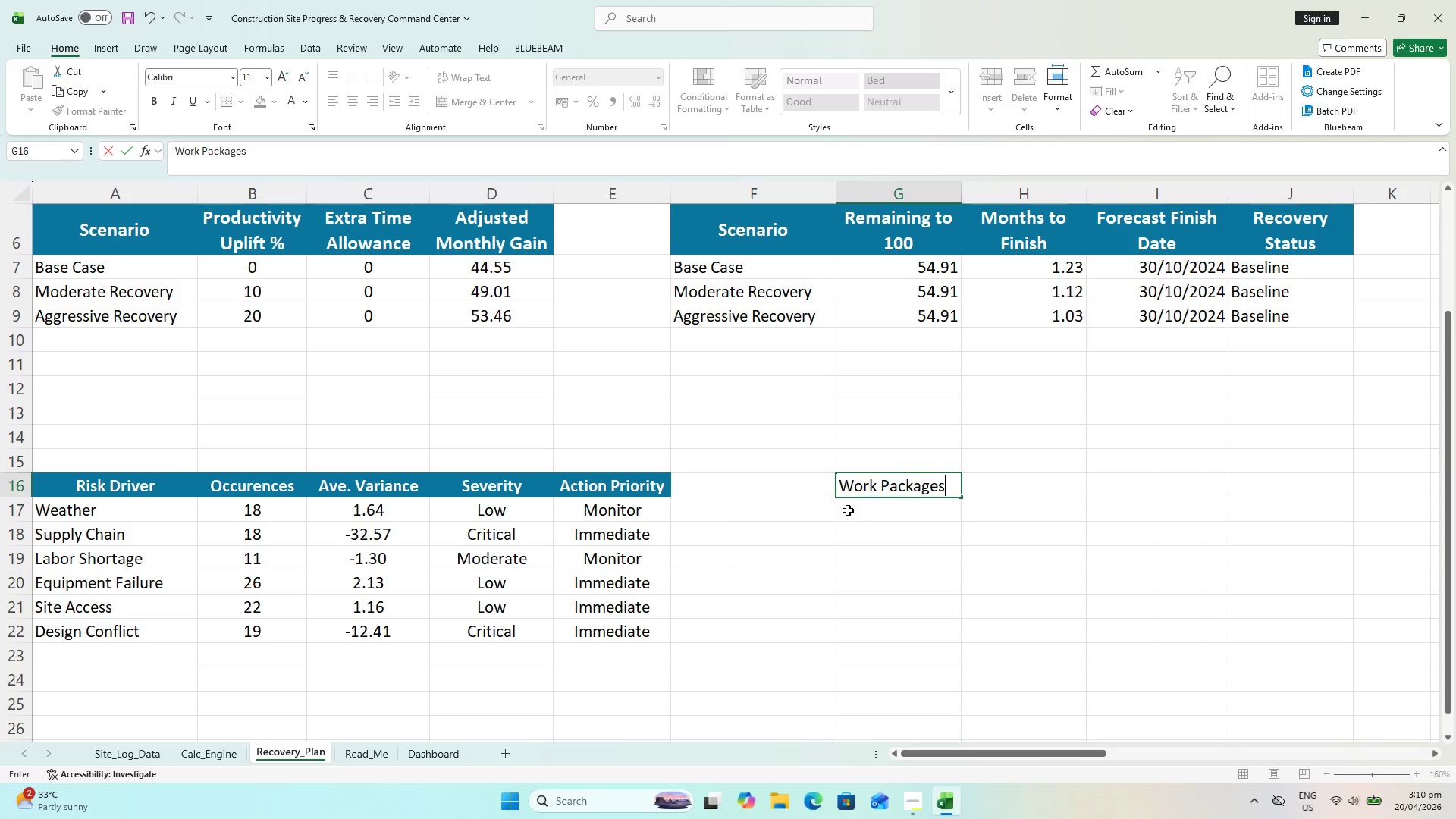 
wait(12.47)
 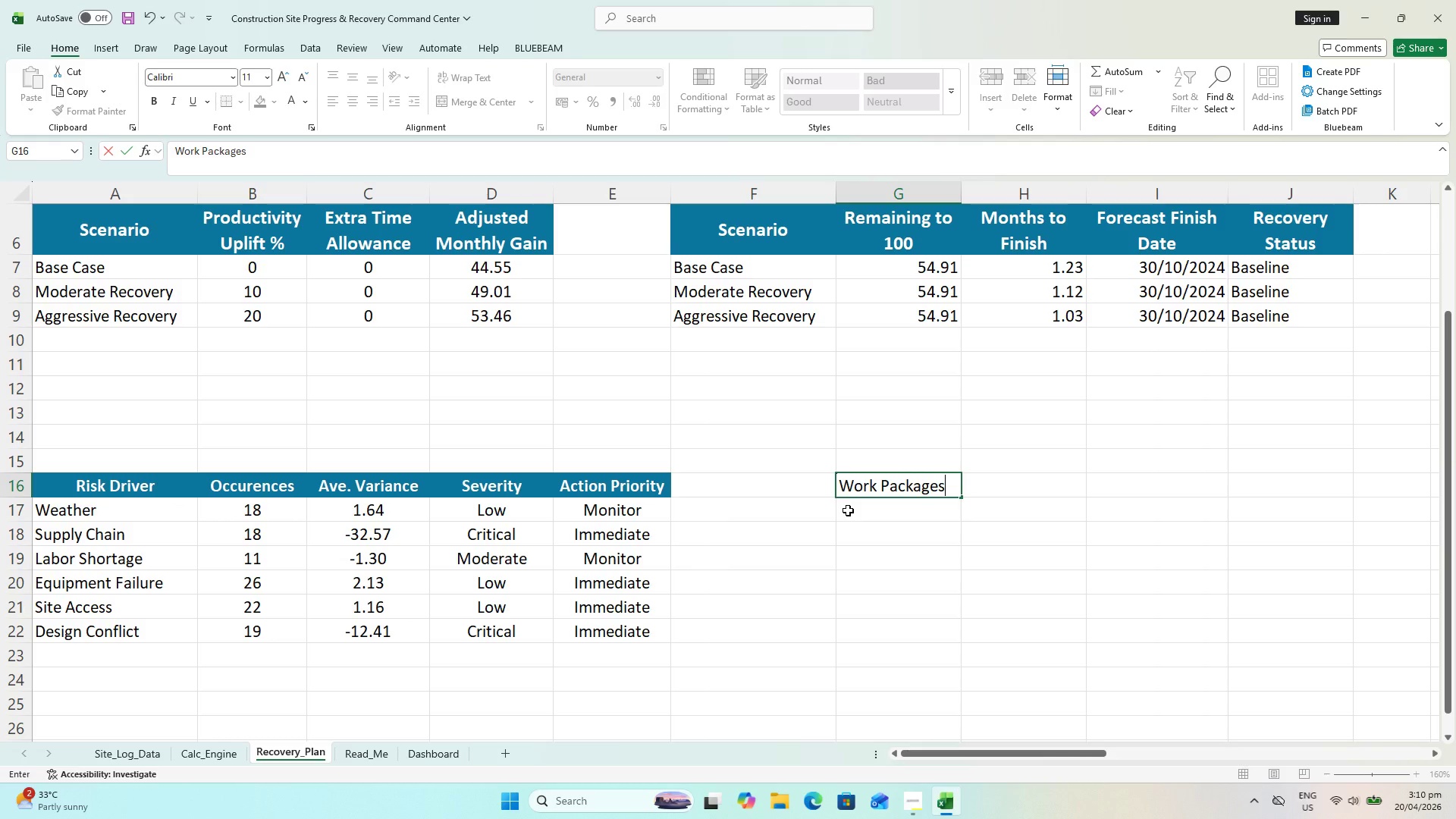 
key(Backspace)
 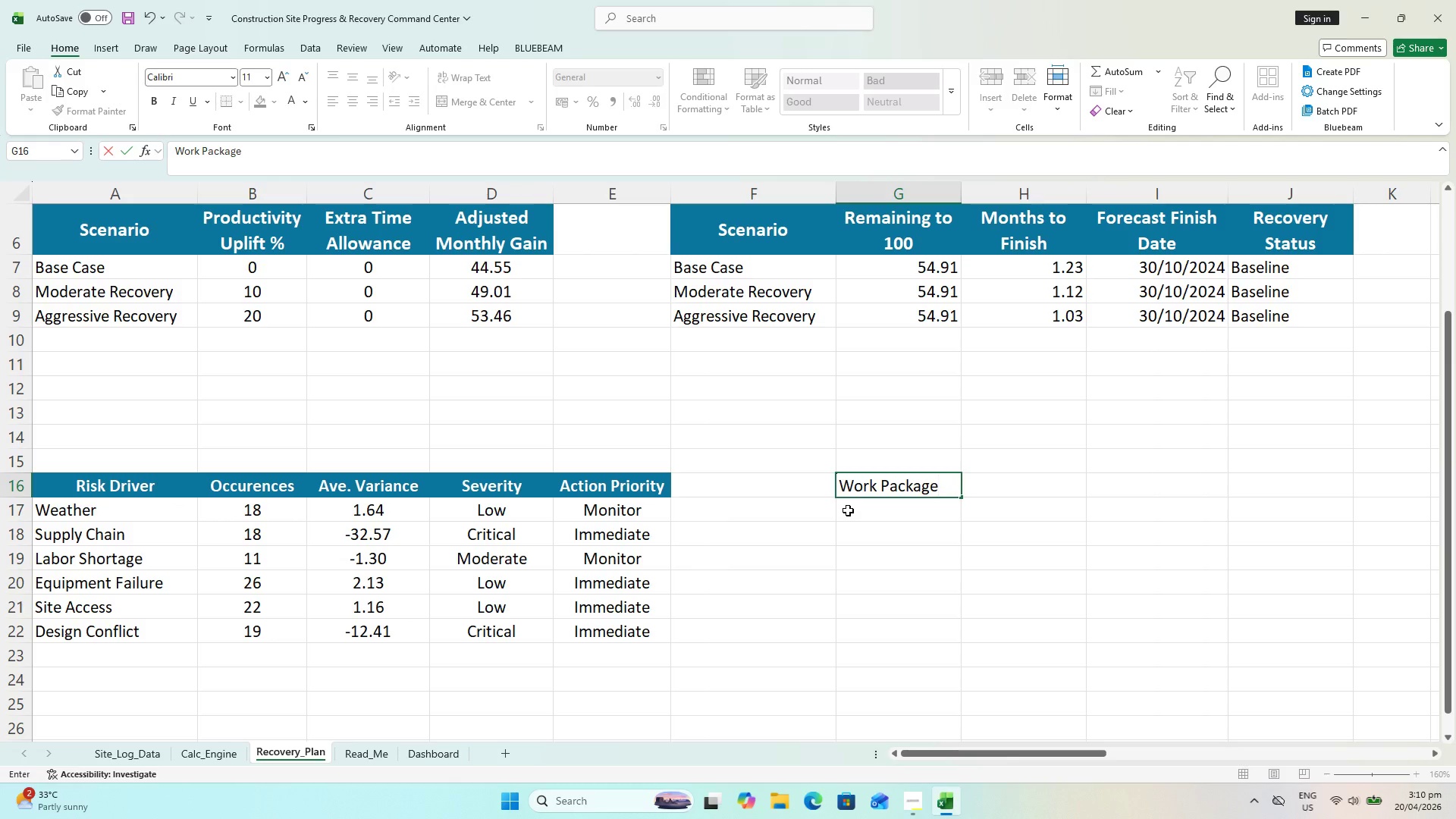 
key(ArrowRight)
 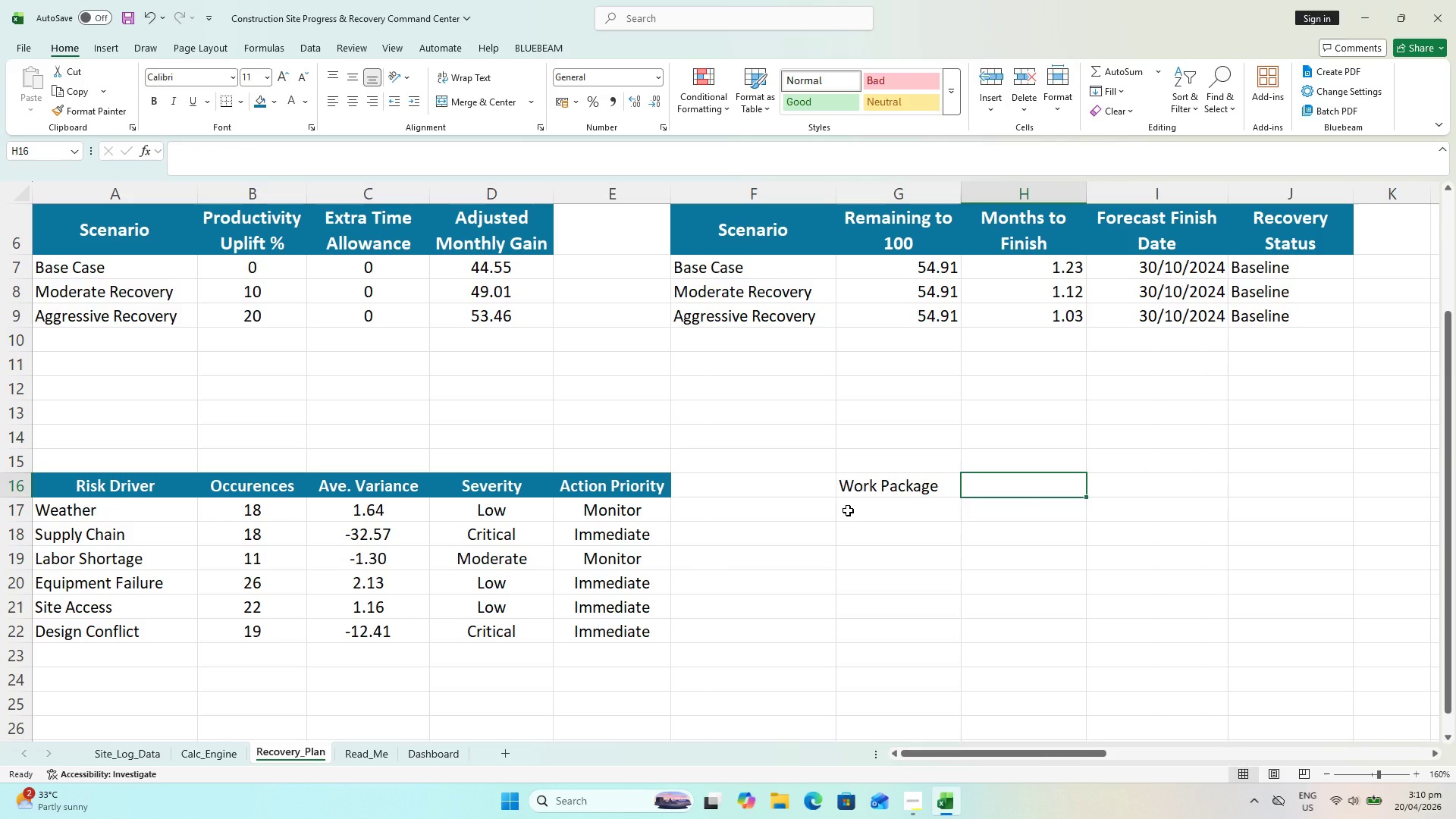 
type(Ave. Productiveir)
key(Backspace)
type(ty)
key(Backspace)
key(Backspace)
key(Backspace)
key(Backspace)
type(ity)
 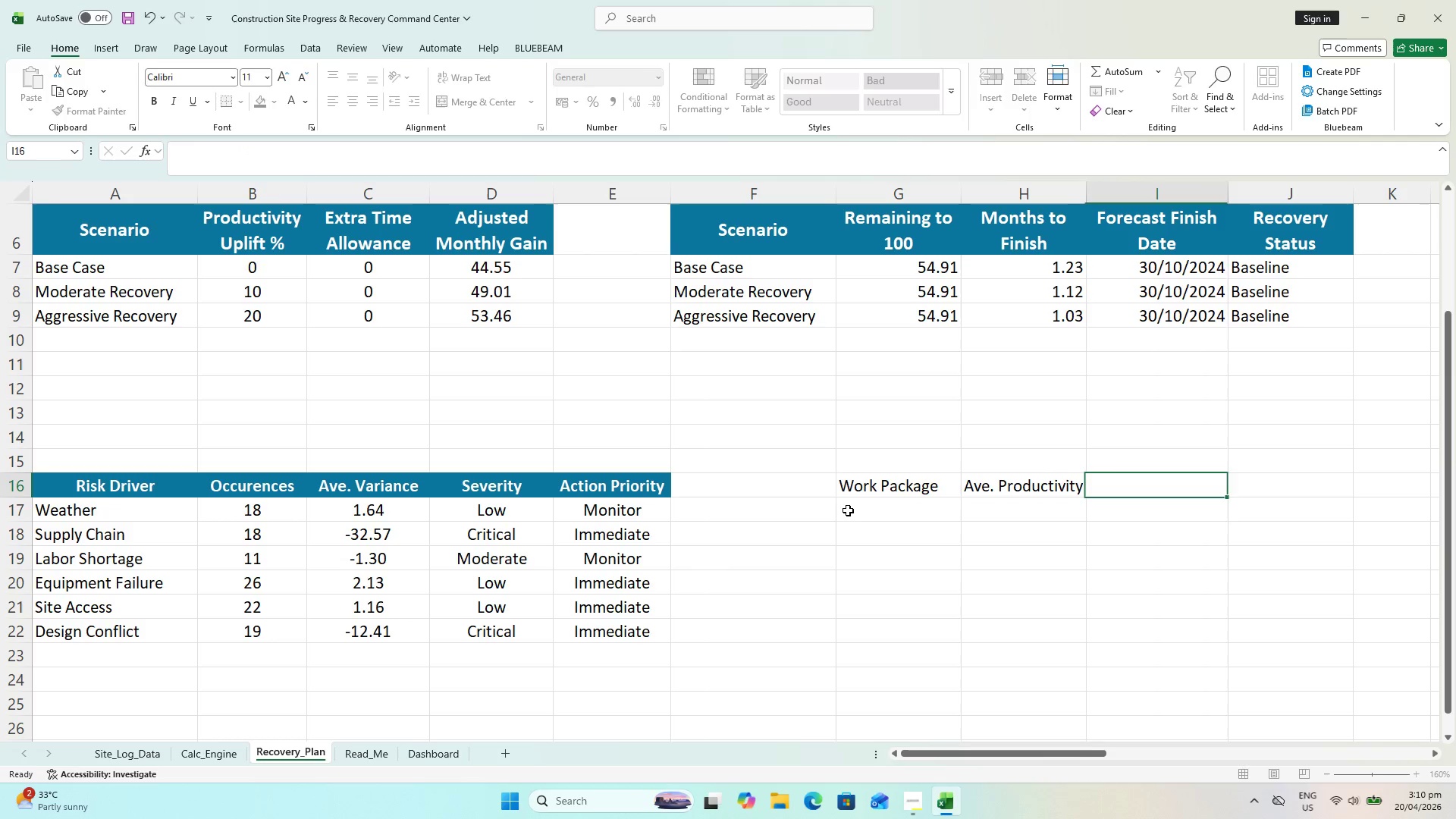 
 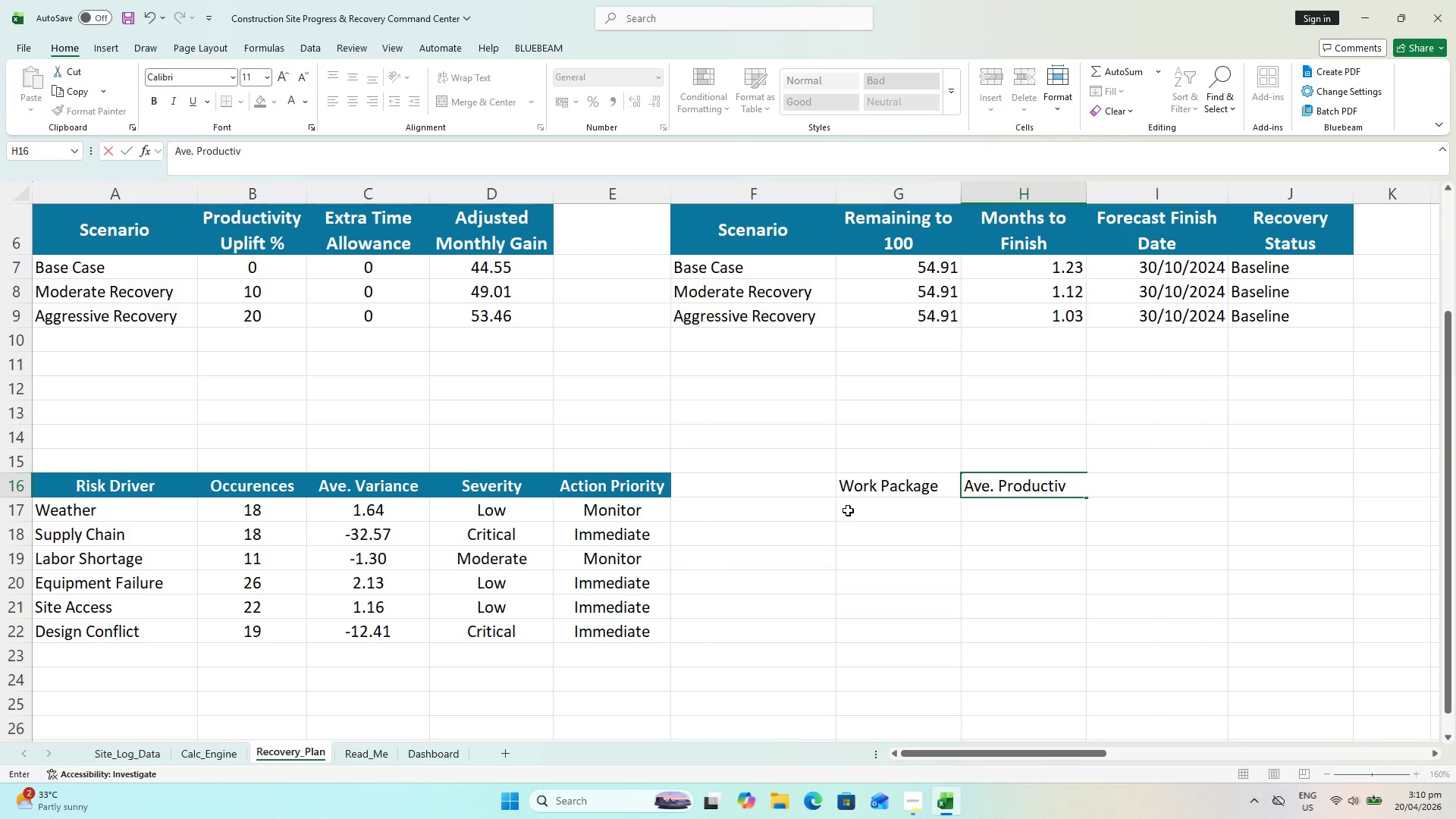 
key(ArrowRight)
 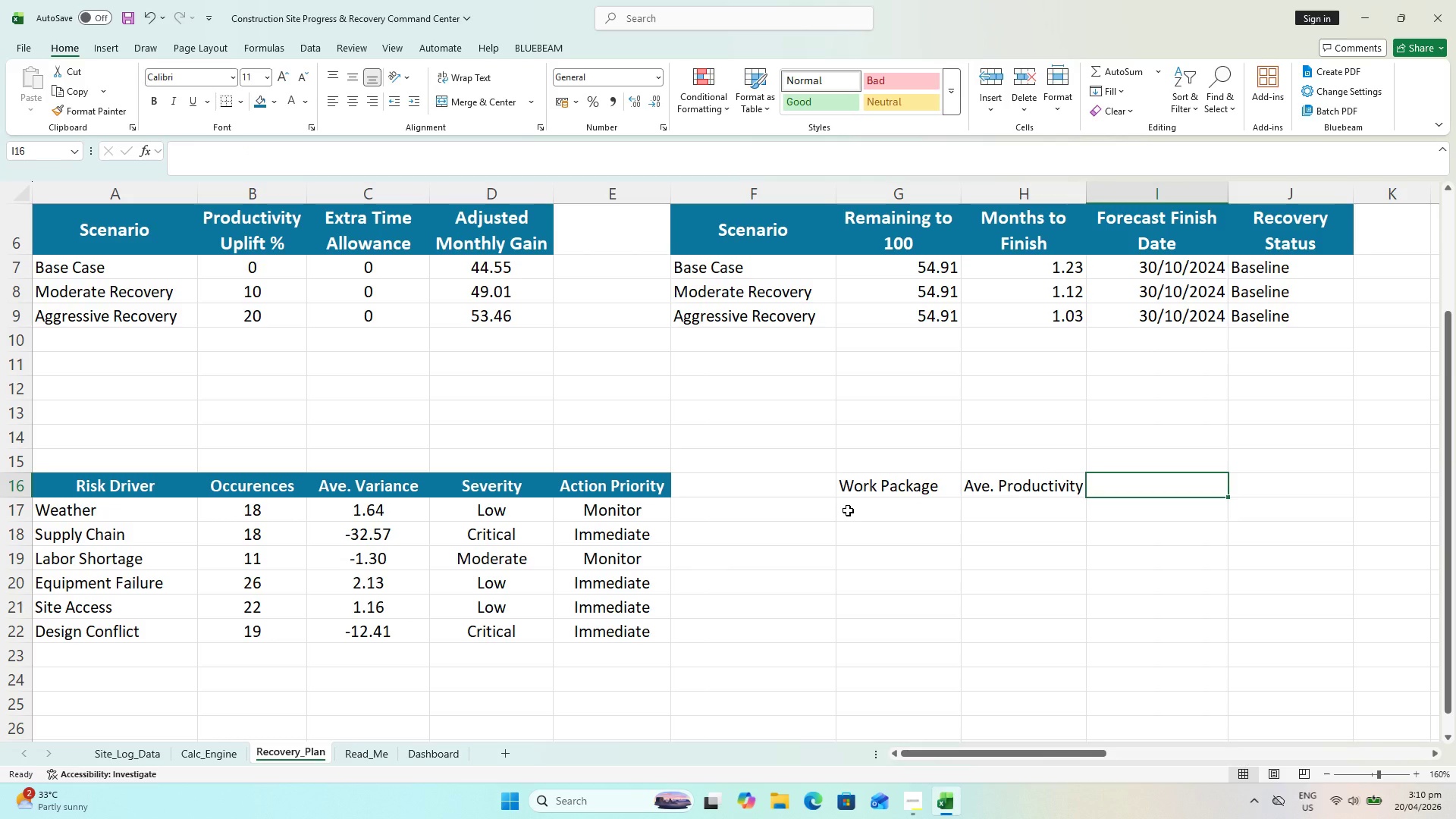 
type(Ave. Variance)
 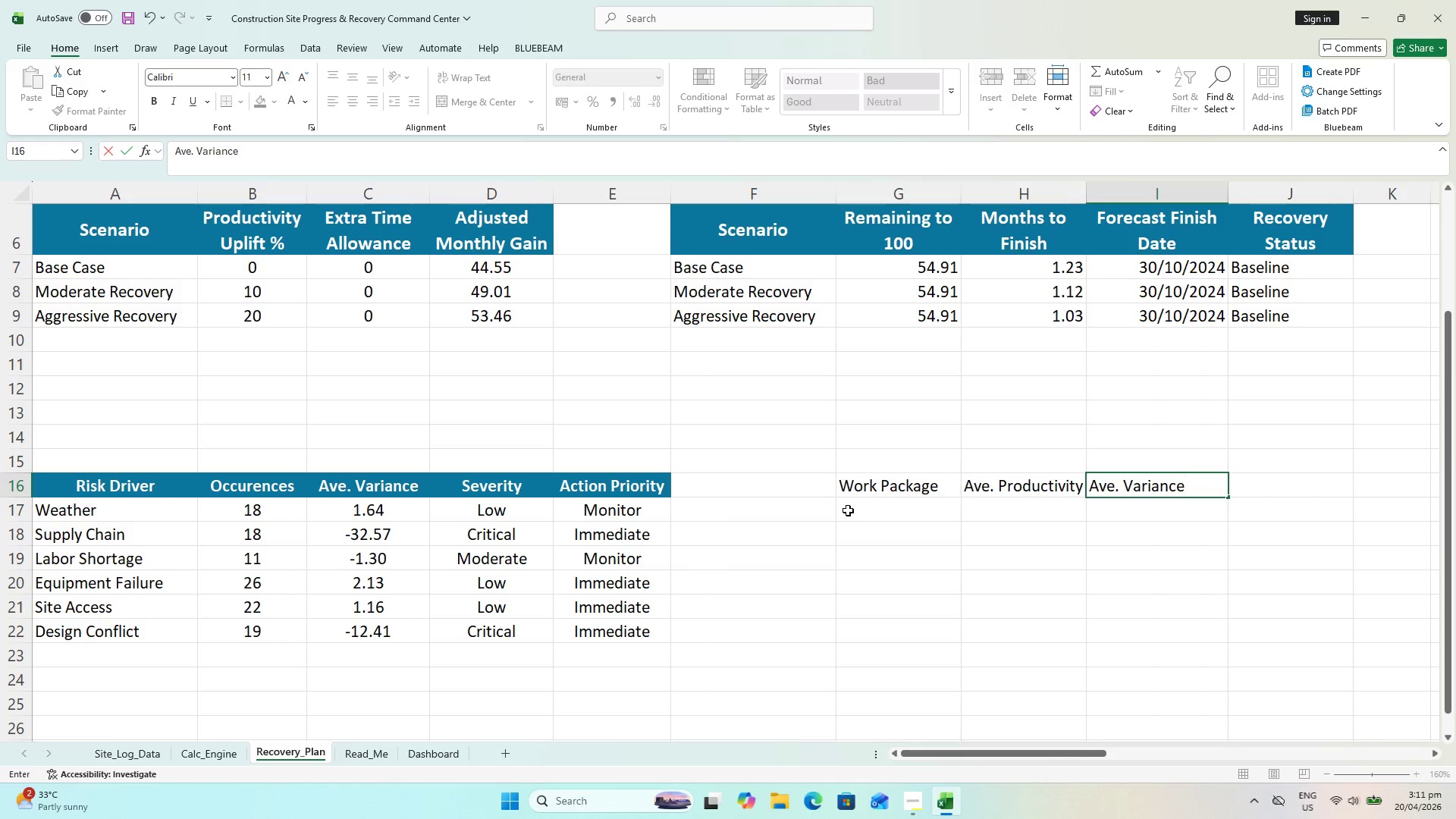 
key(ArrowRight)
 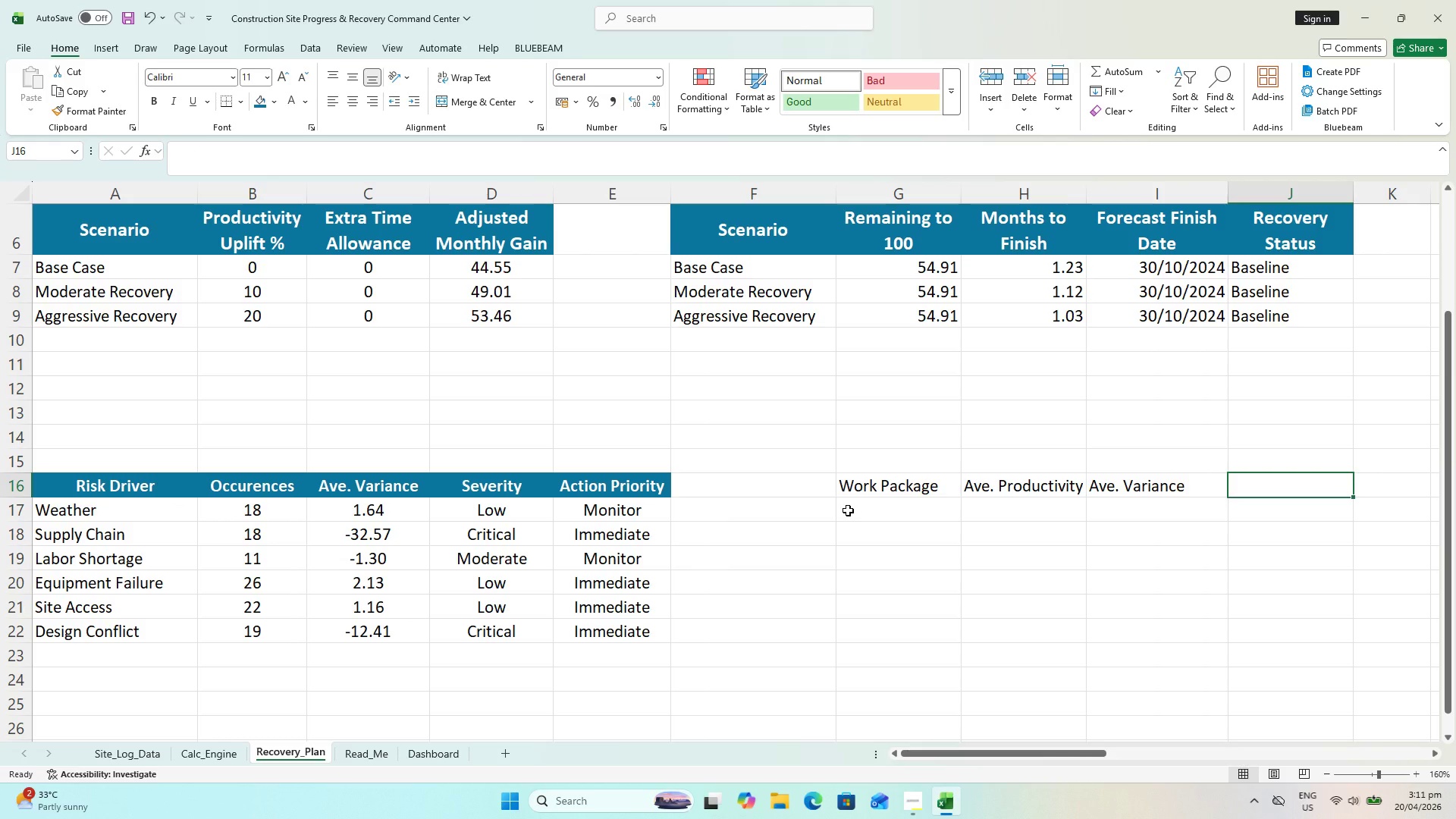 
type(Performance Band)
 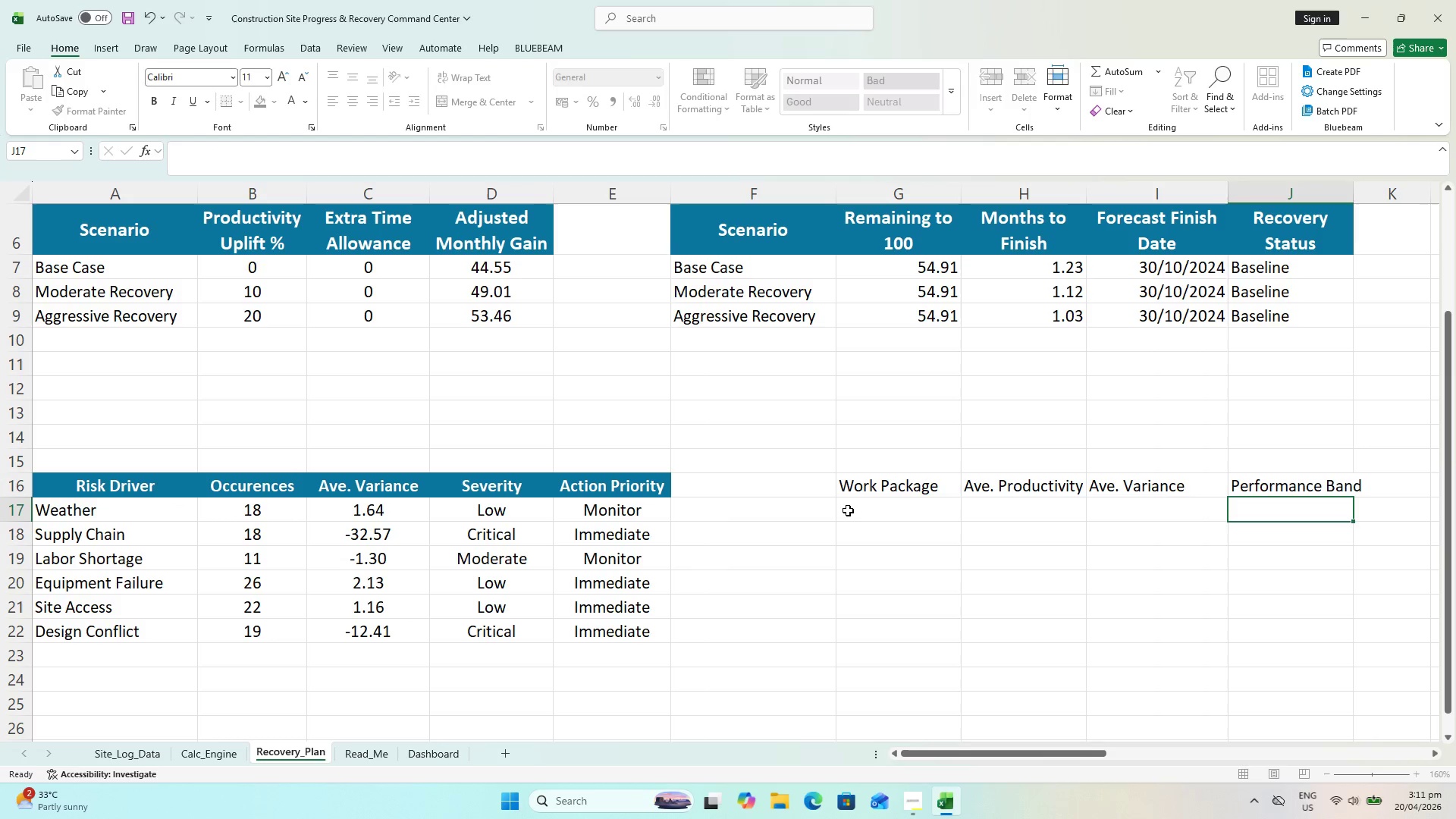 
 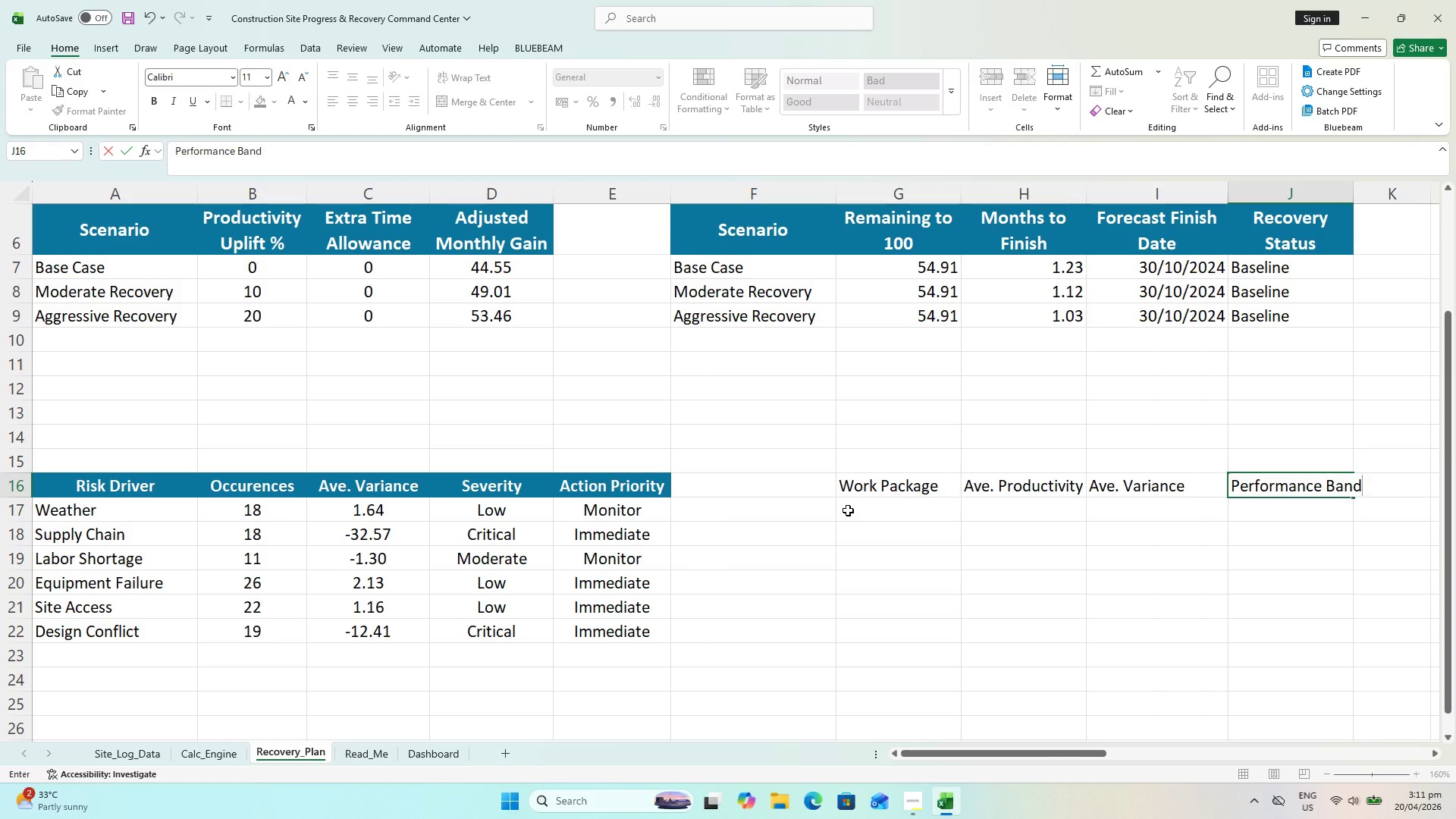 
key(Enter)
 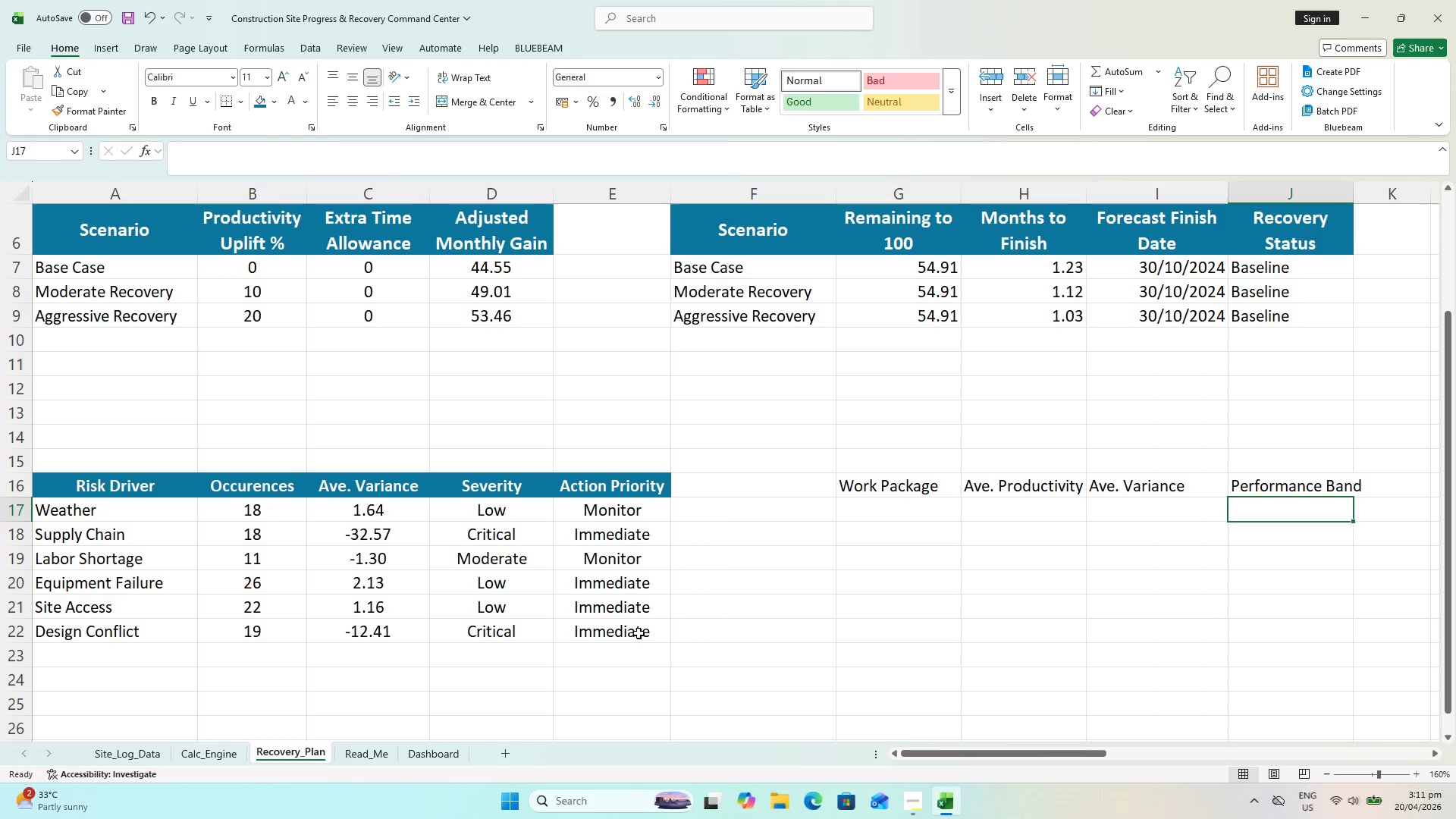 
wait(7.02)
 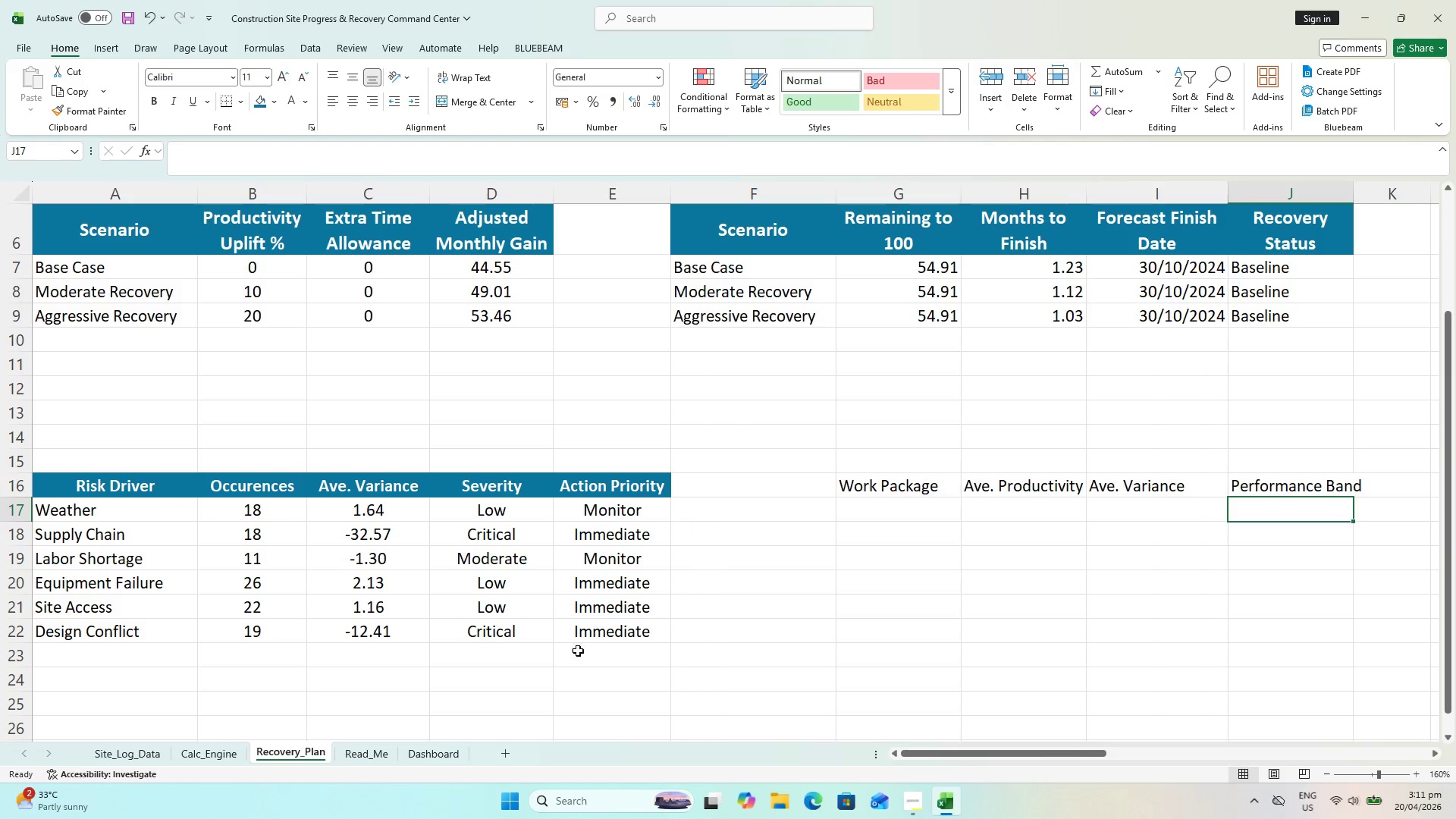 
left_click([926, 510])
 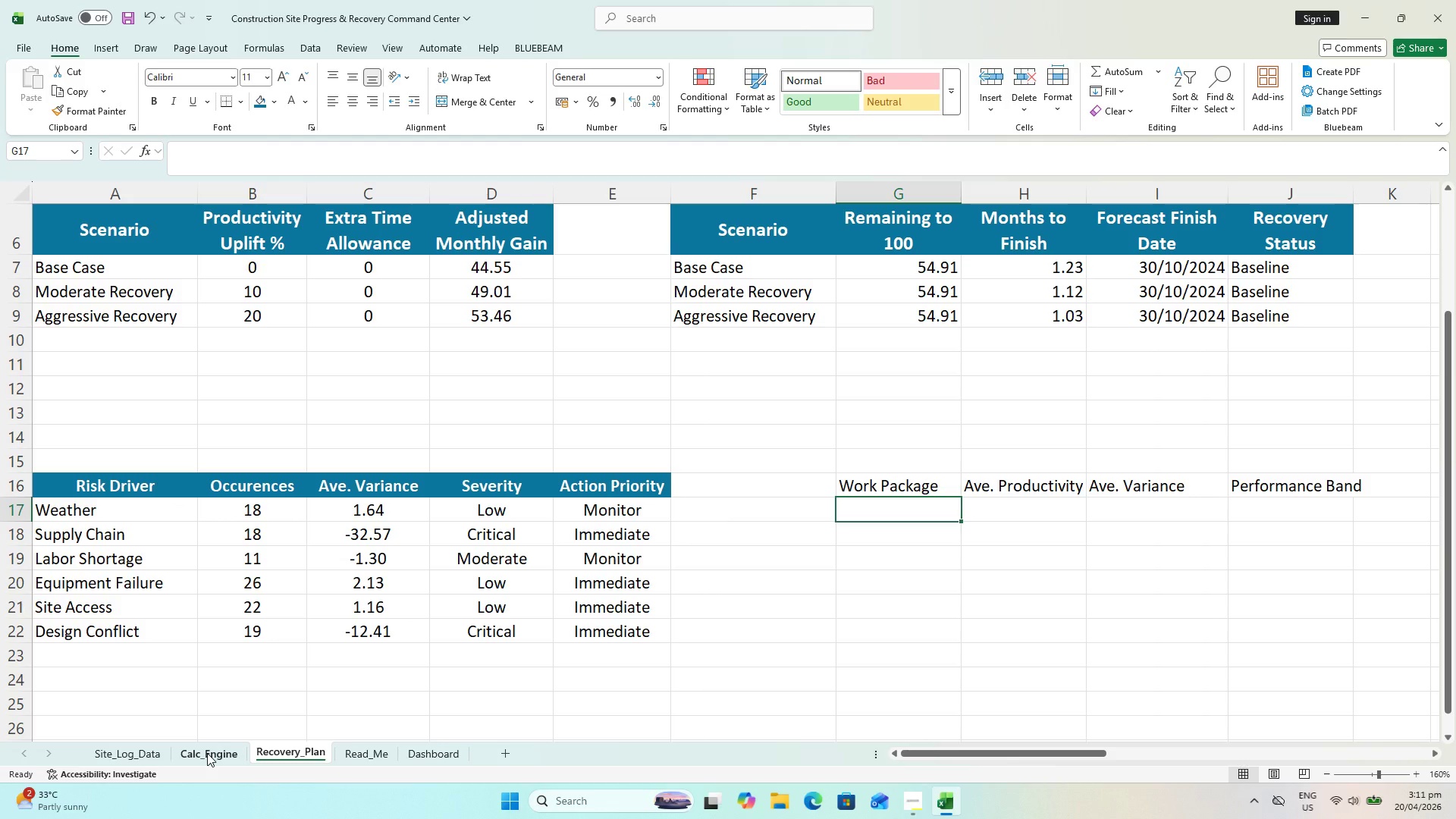 
left_click([207, 753])
 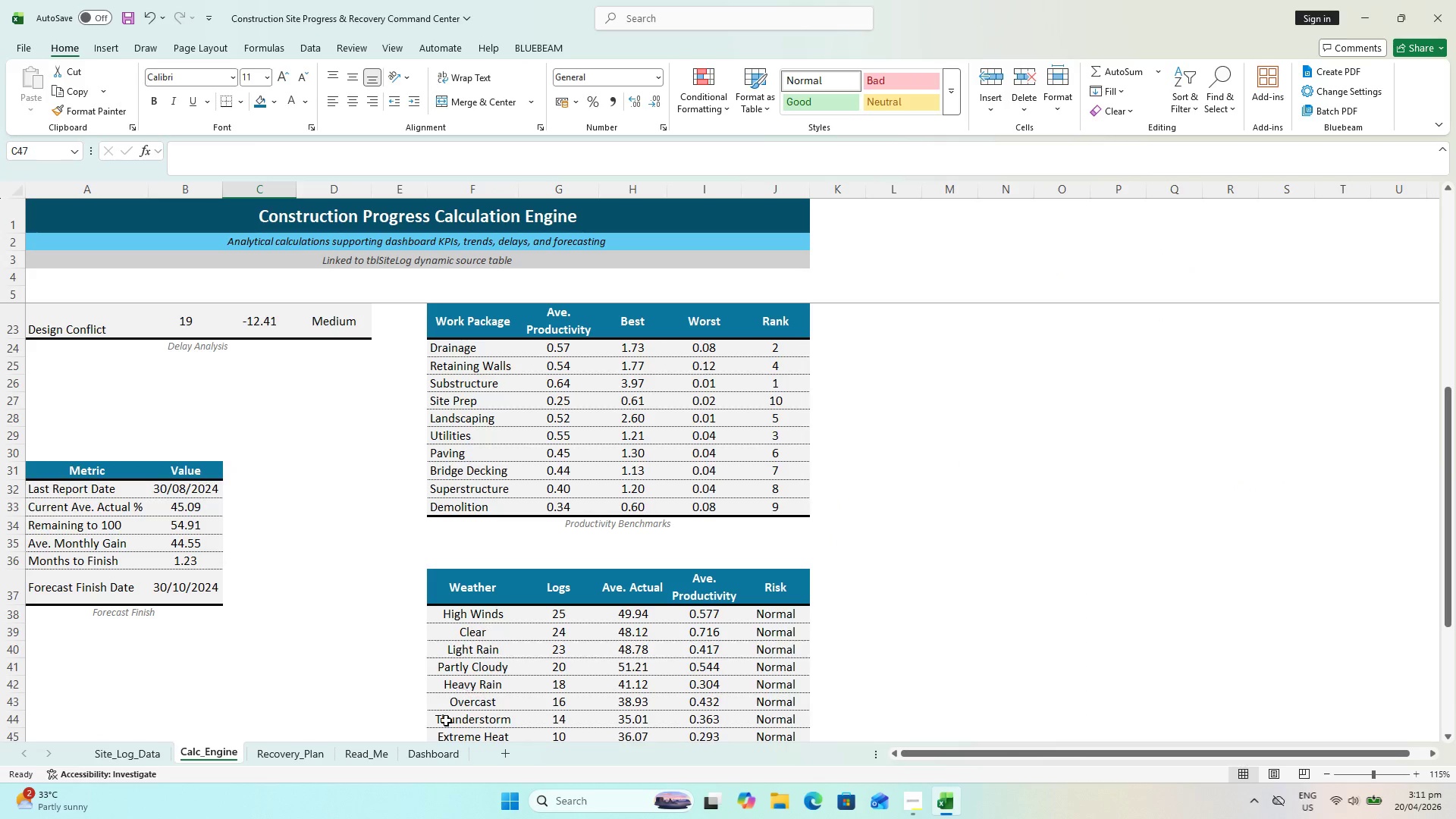 
wait(8.51)
 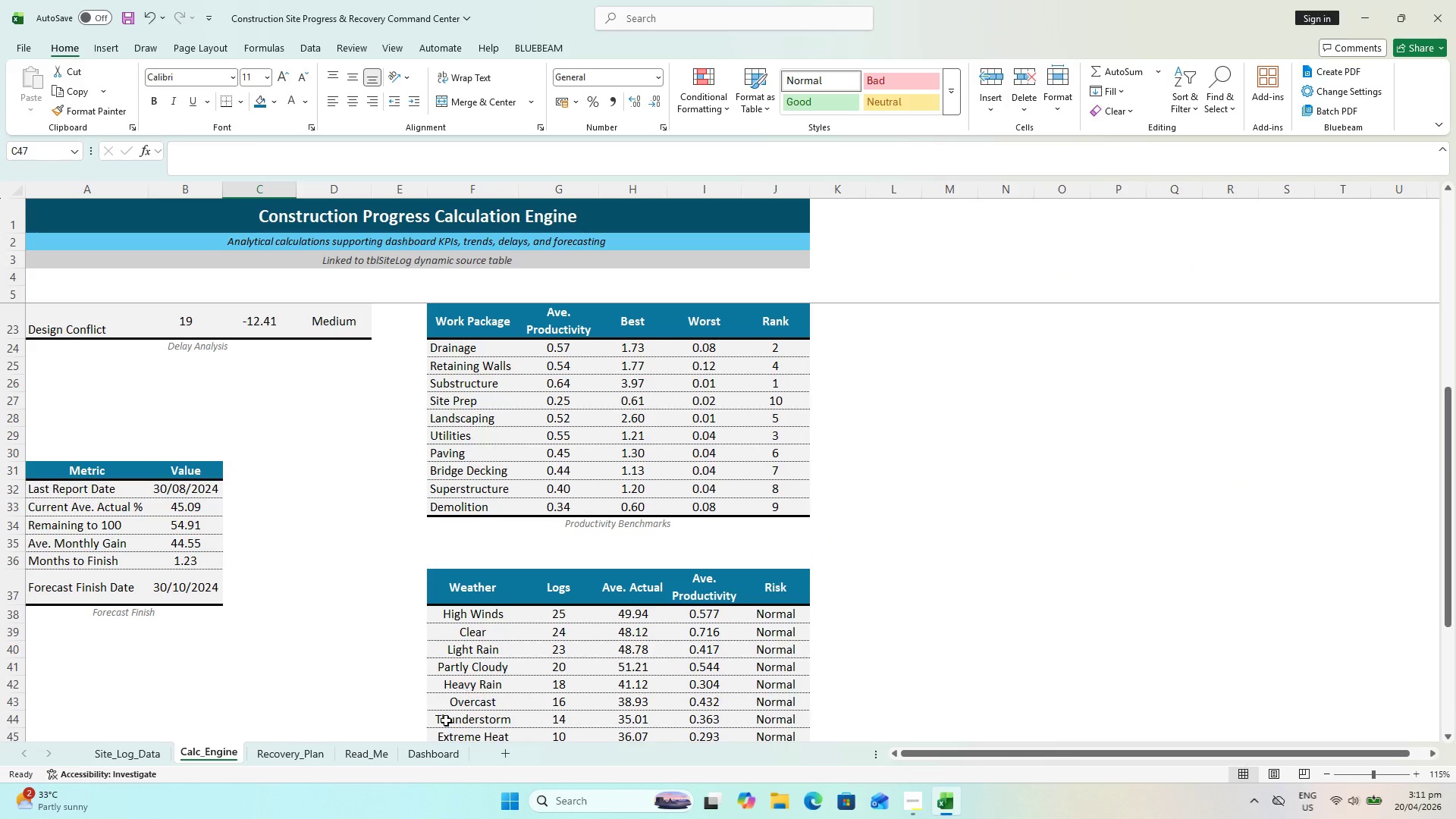 
scroll: coordinate [937, 511], scroll_direction: up, amount: 5.0
 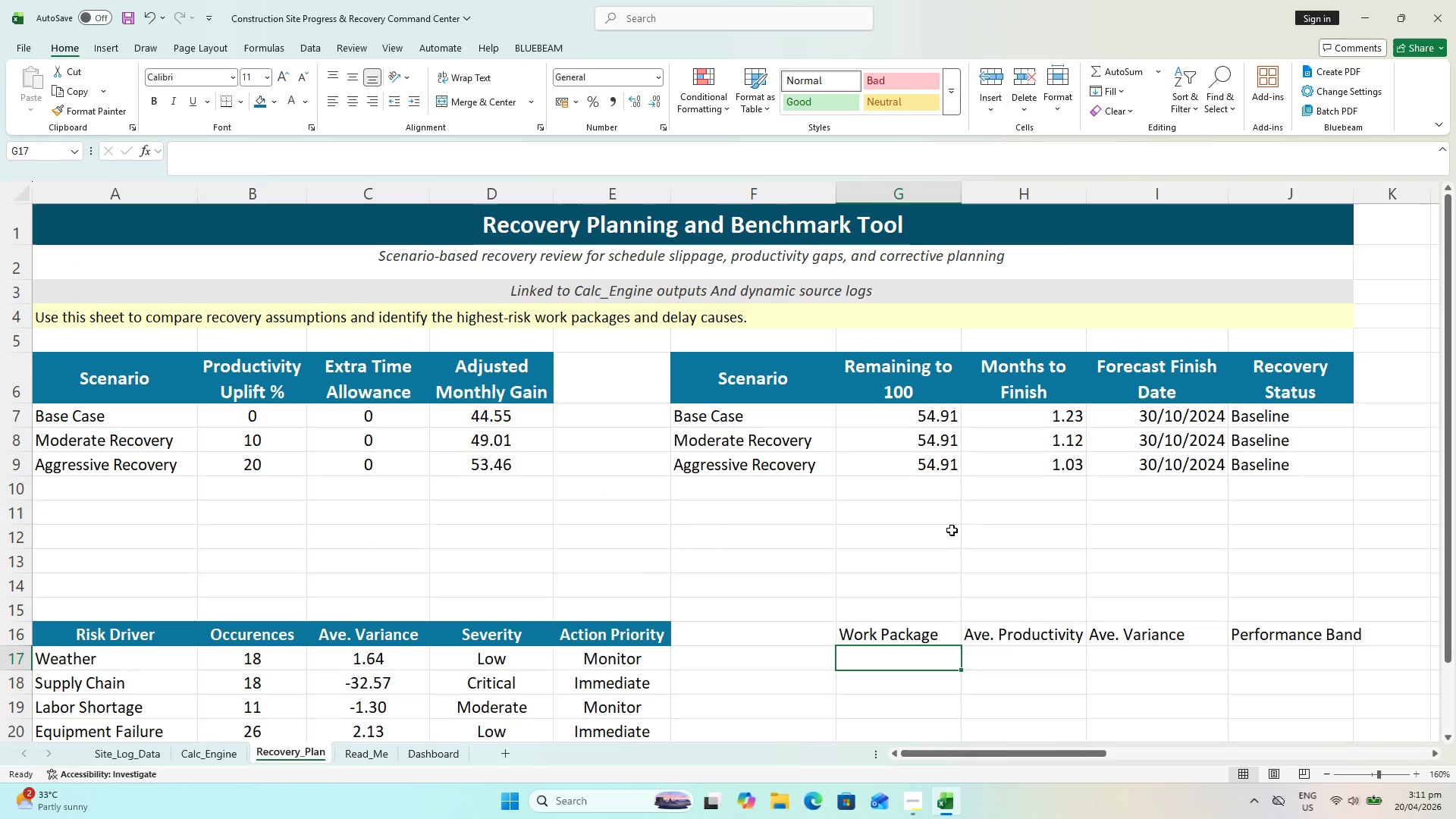 
scroll: coordinate [951, 538], scroll_direction: down, amount: 2.0
 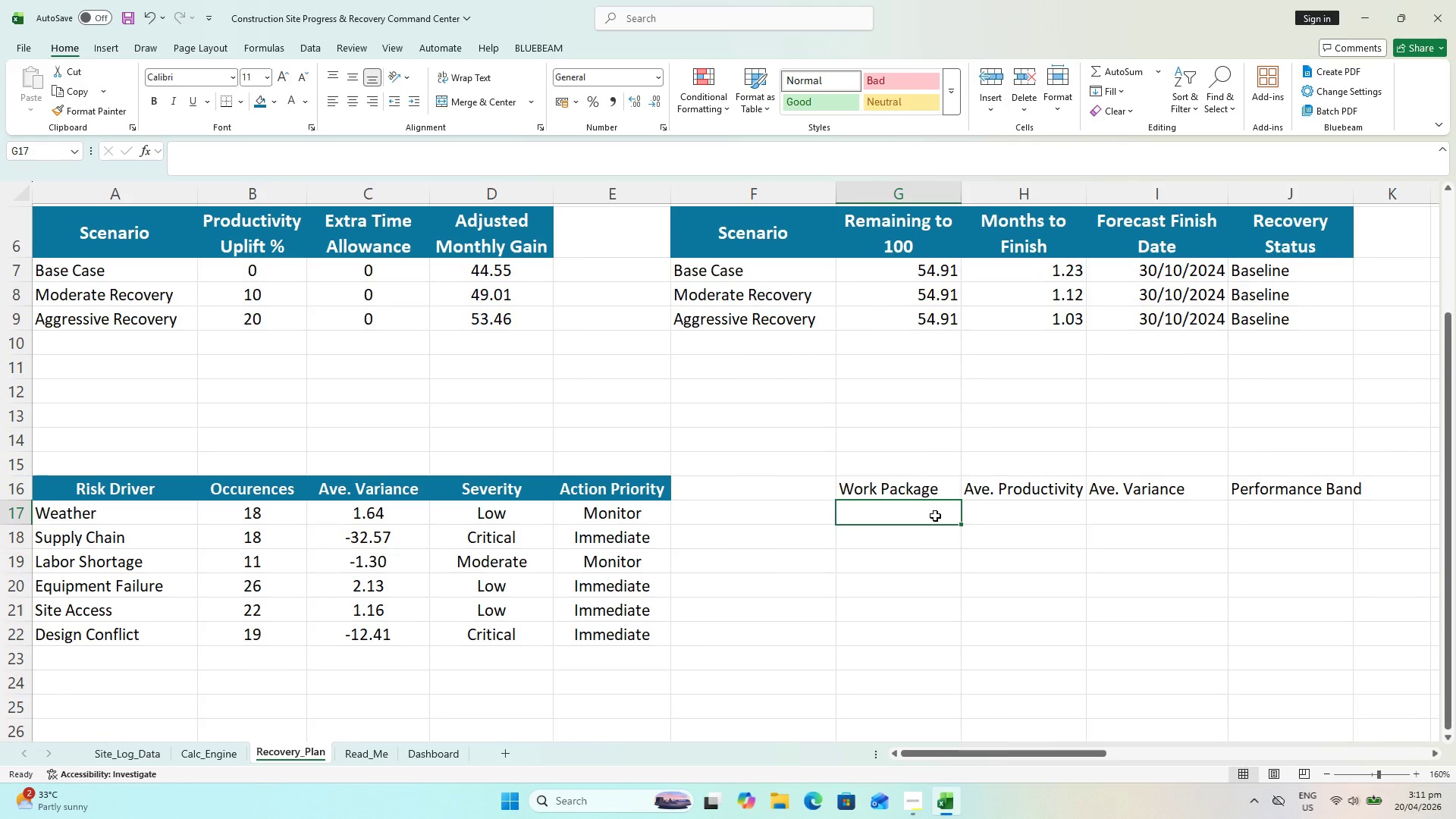 
wait(12.44)
 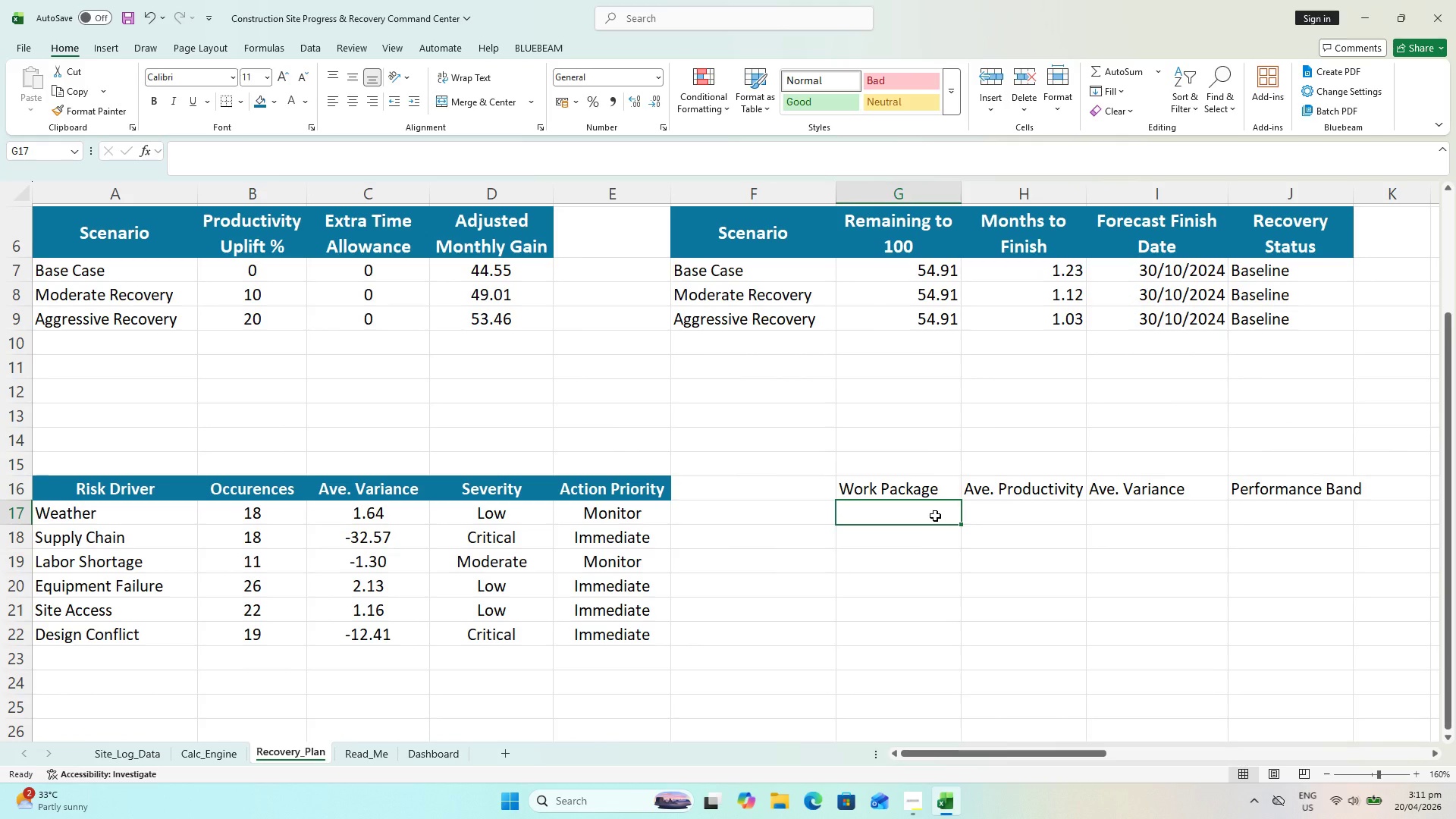 
key(Equal)
 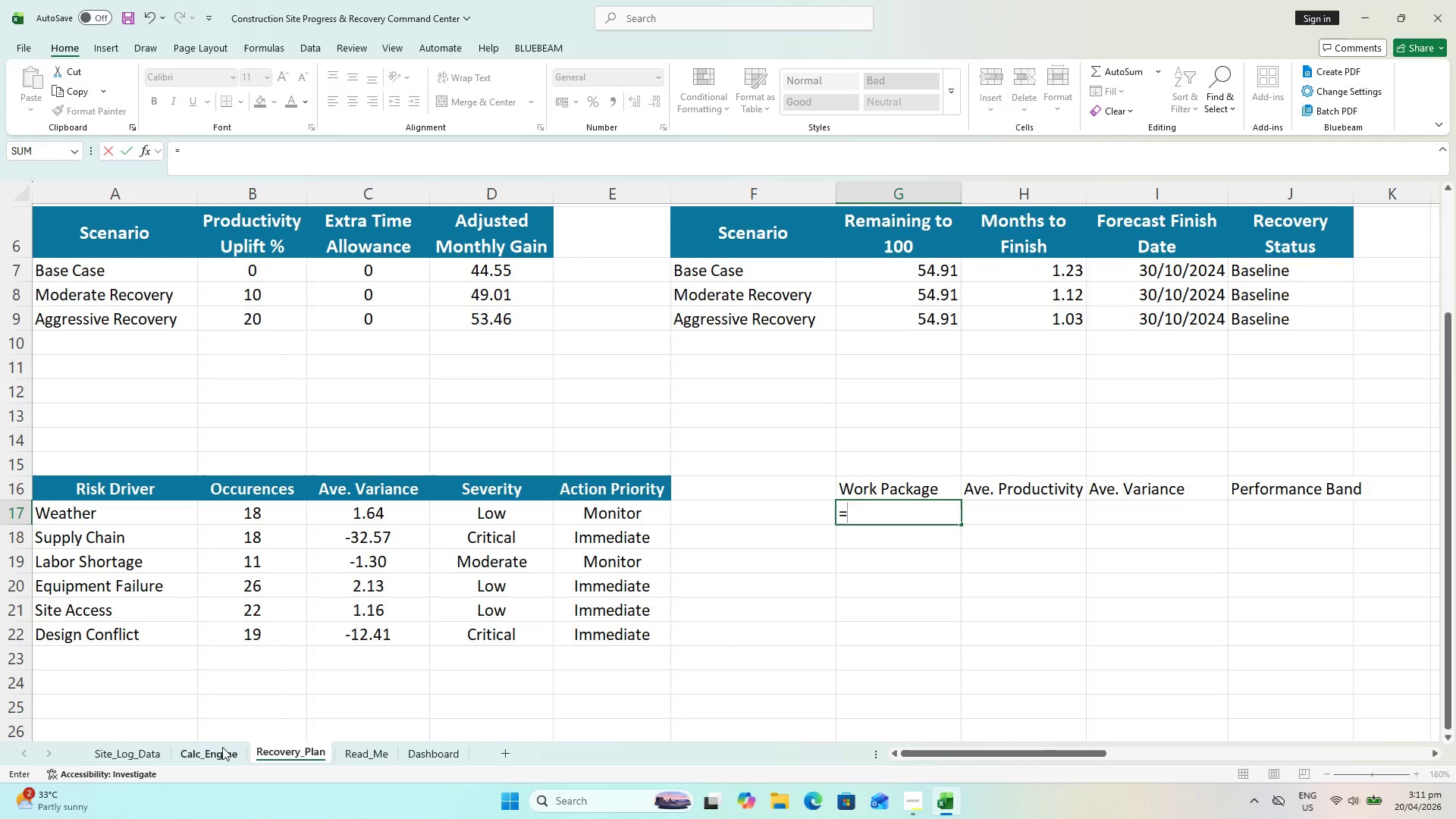 
left_click_drag(start_coordinate=[222, 751], to_coordinate=[227, 750])
 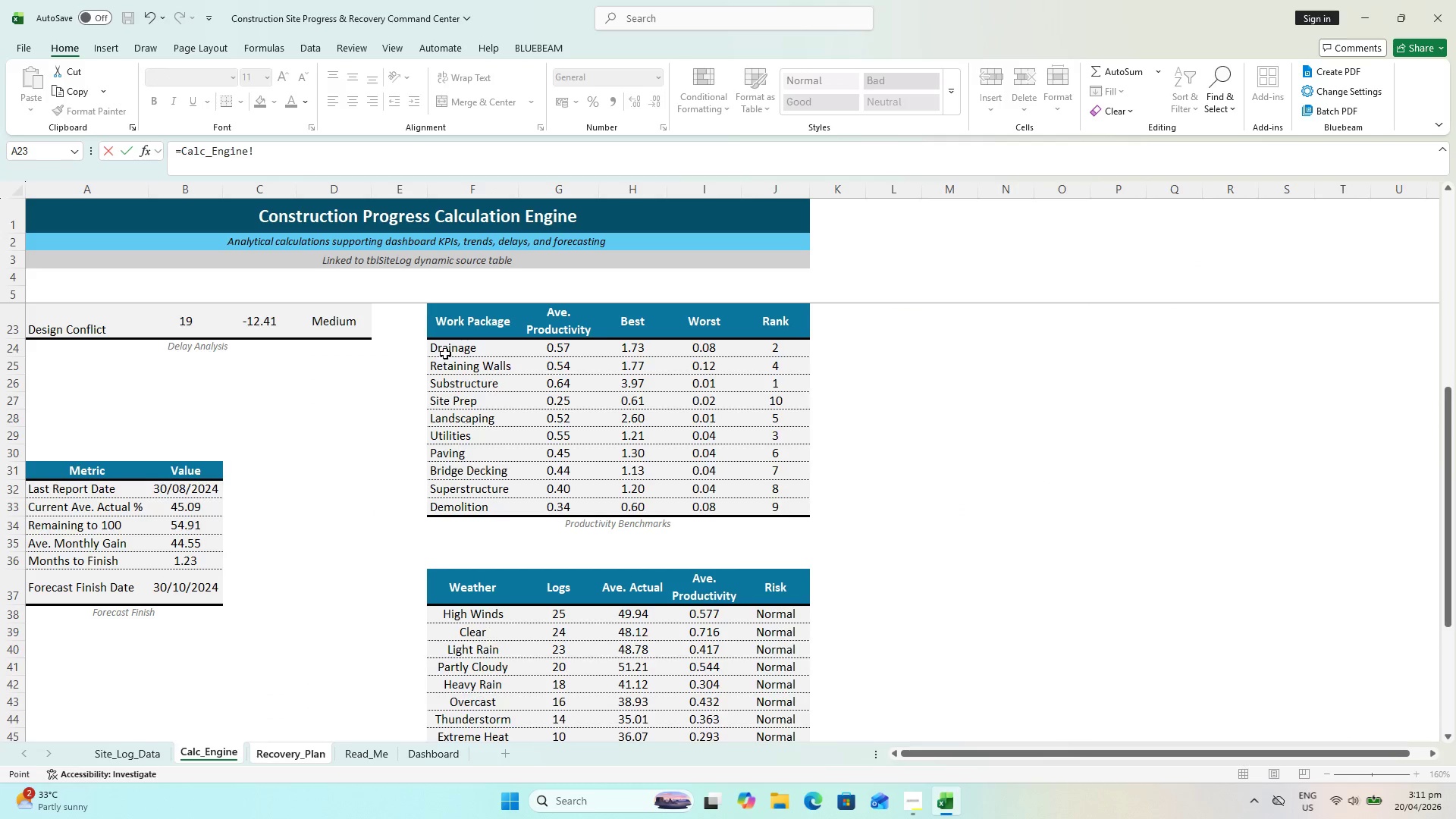 
left_click_drag(start_coordinate=[447, 352], to_coordinate=[462, 507])
 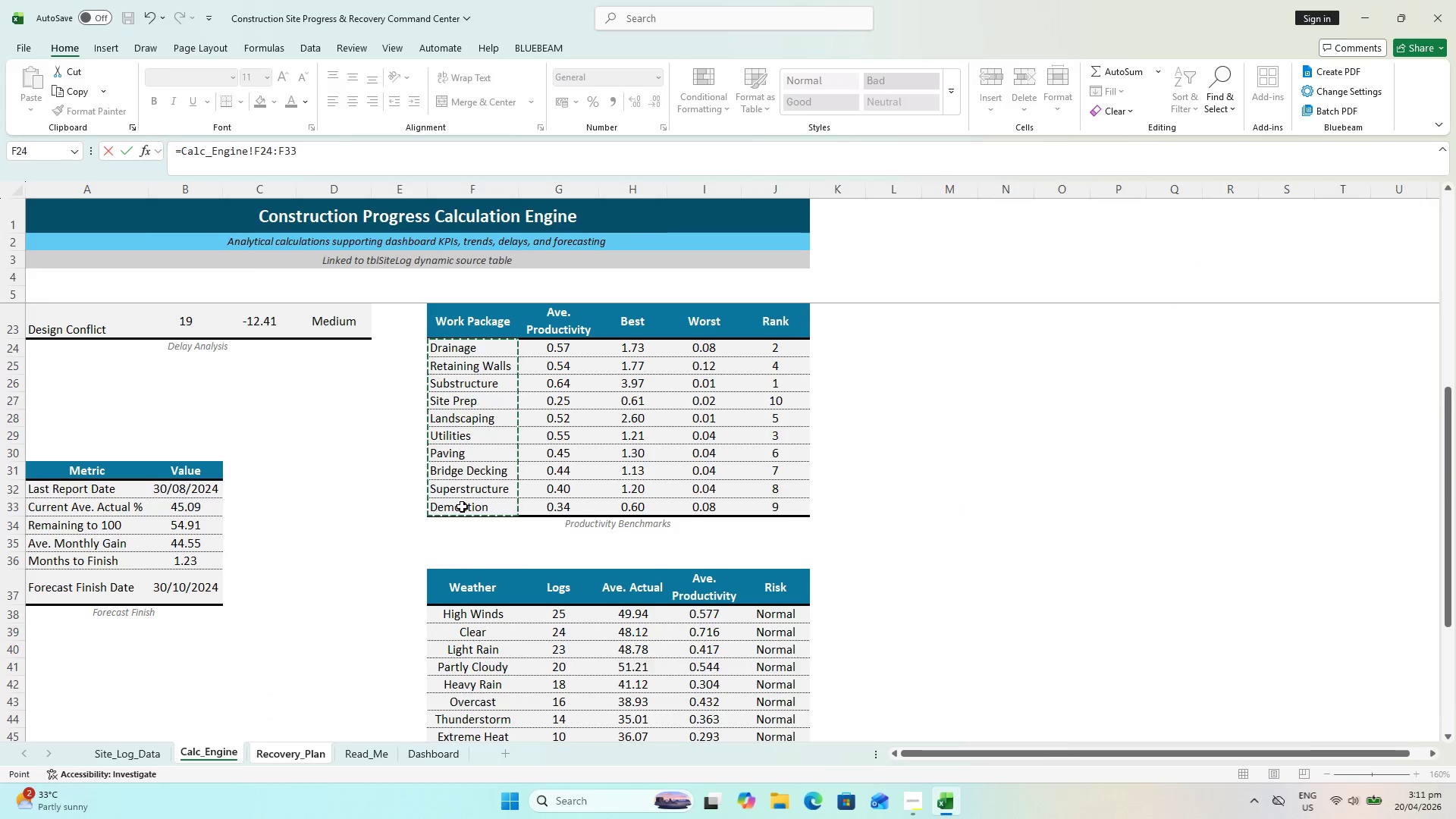 
key(Enter)
 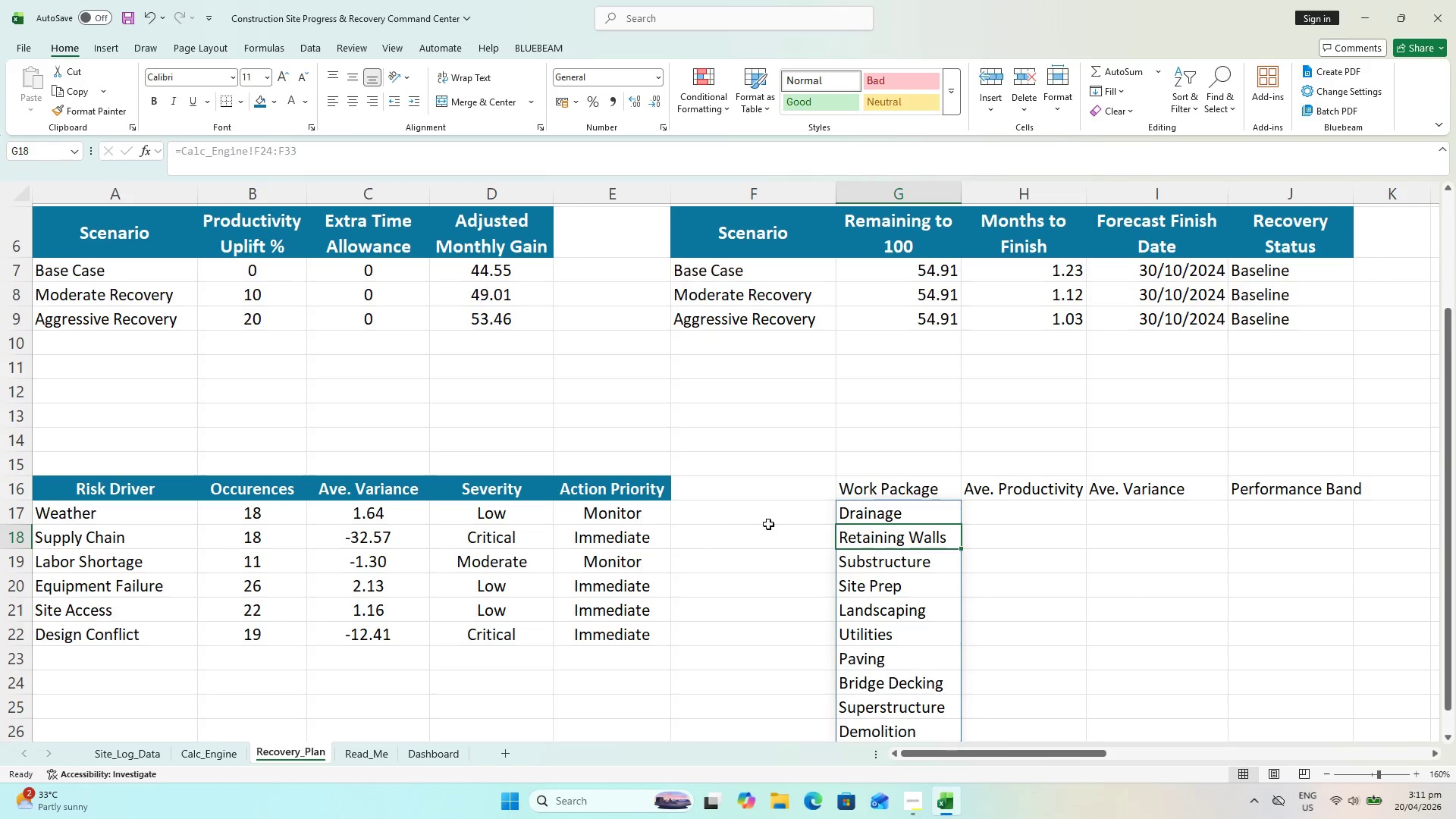 
scroll: coordinate [849, 525], scroll_direction: down, amount: 2.0
 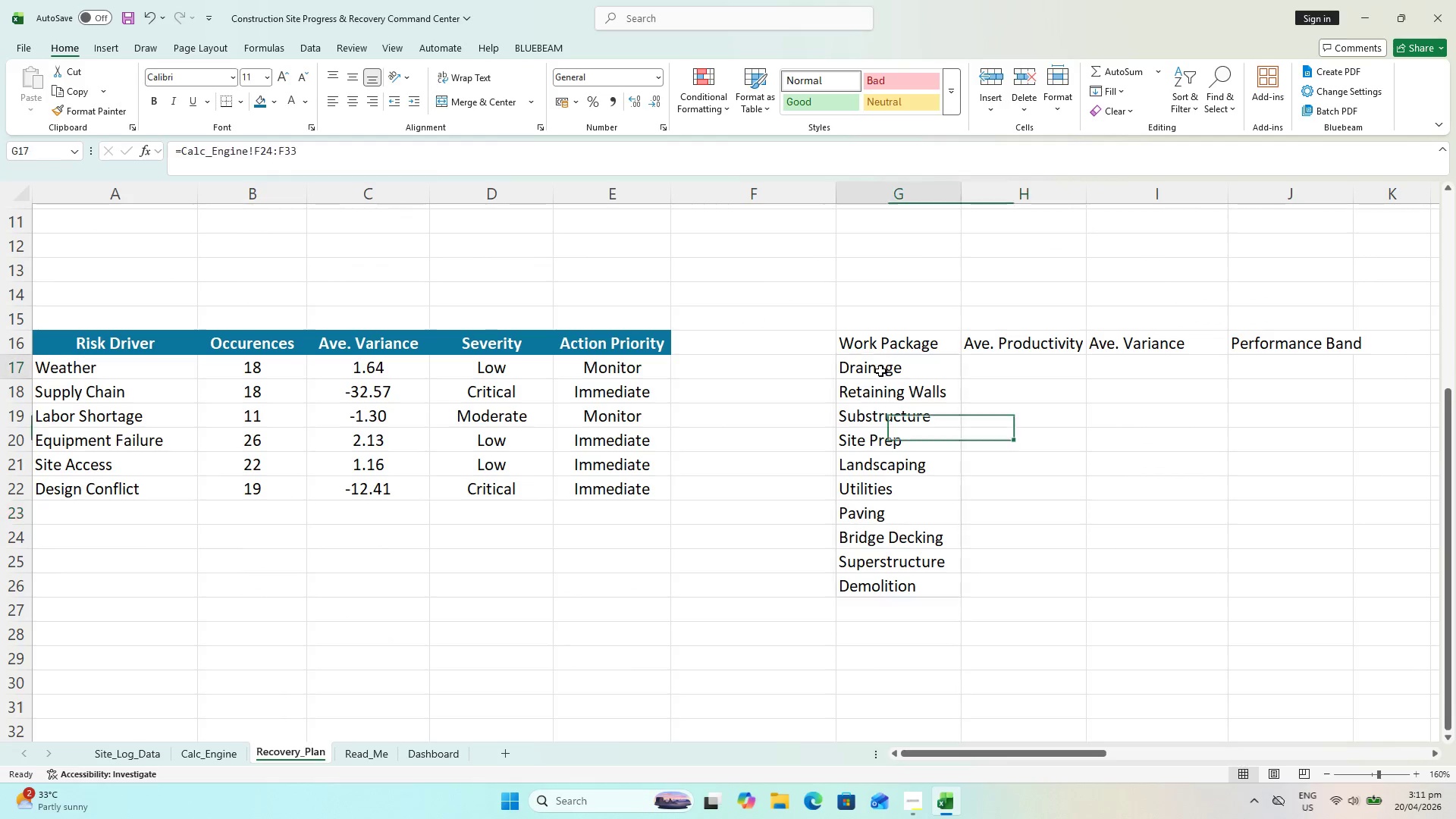 
double_click([880, 372])
 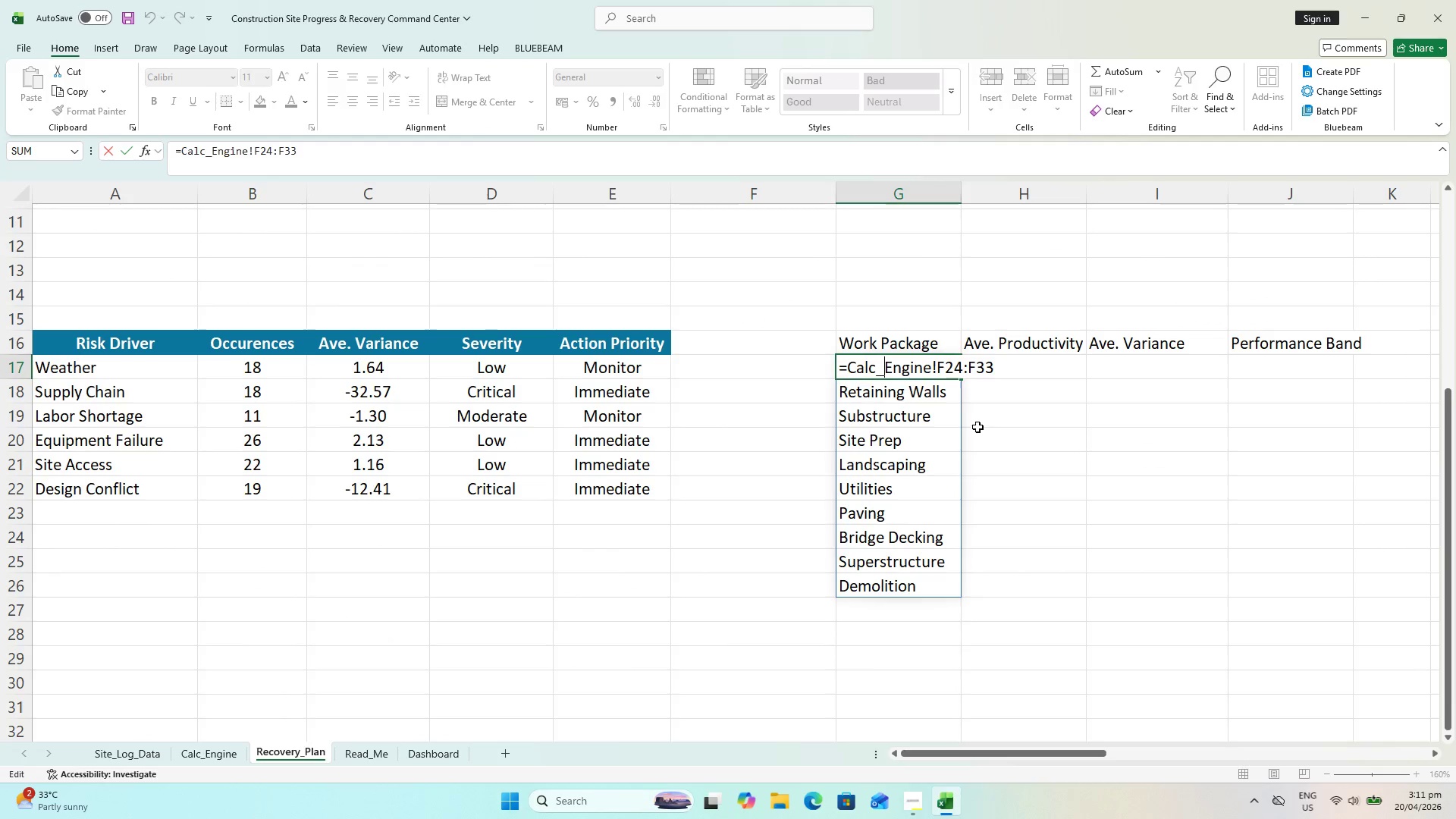 
key(Escape)
 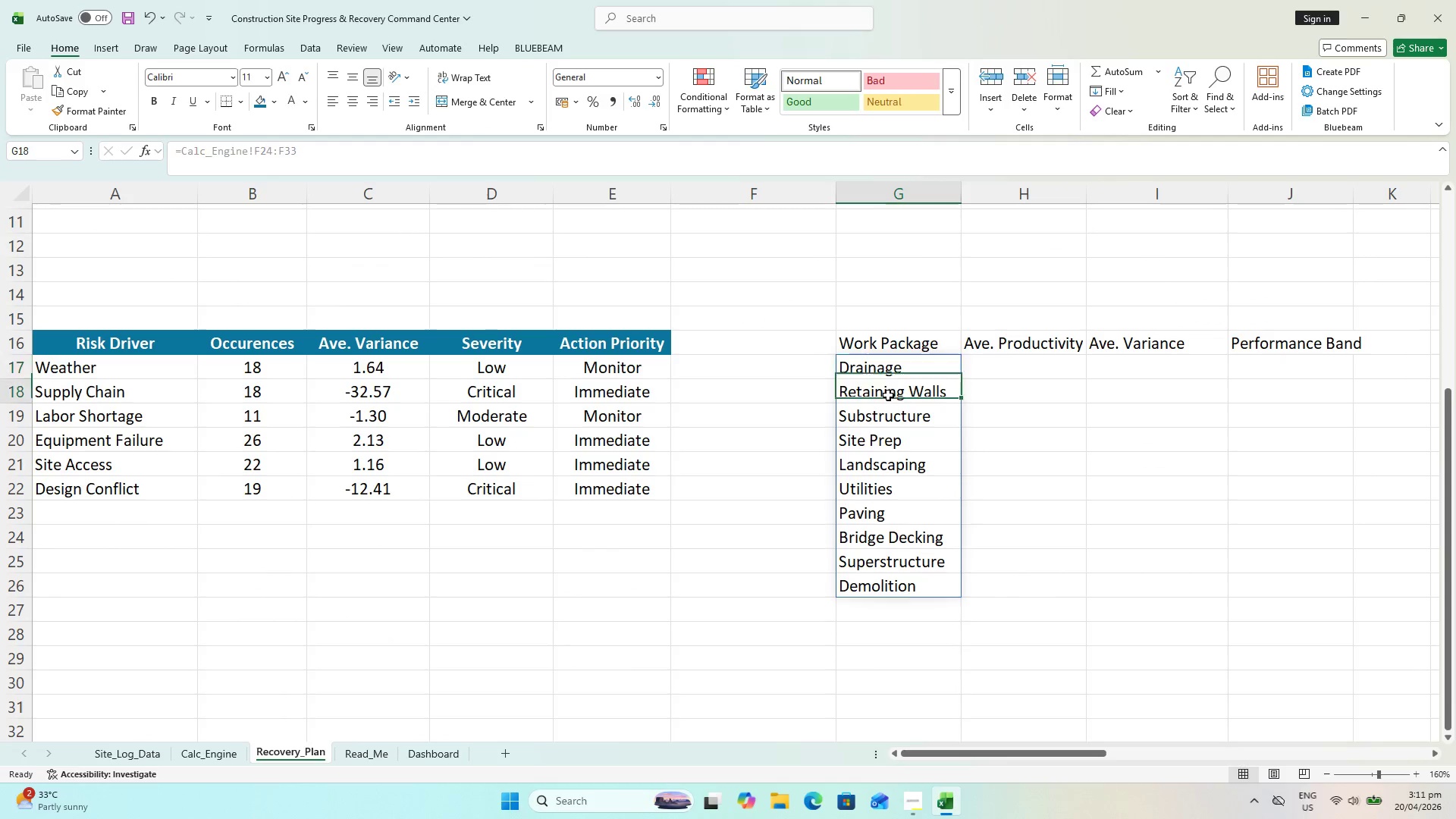 
double_click([888, 395])
 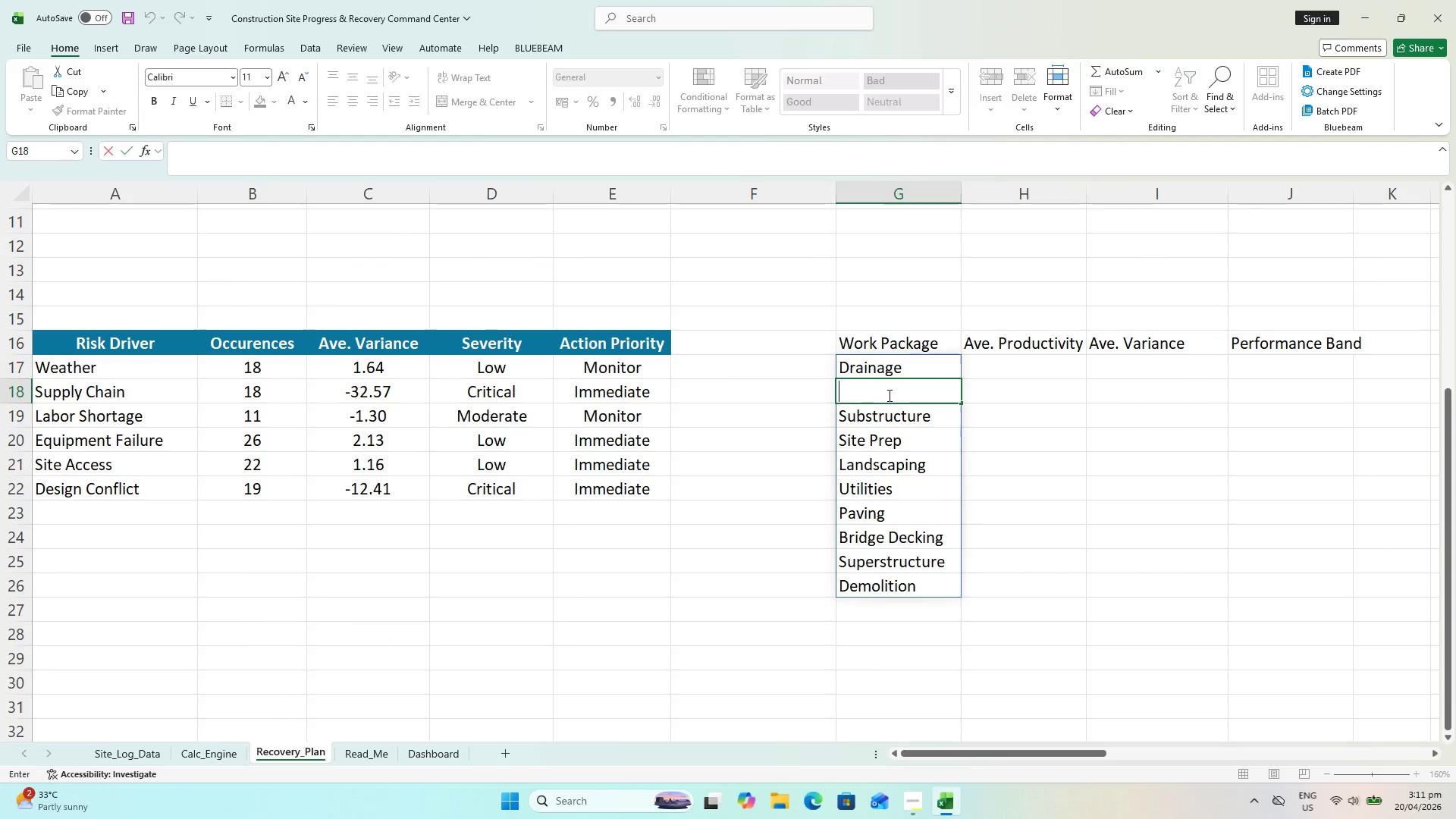 
key(Escape)
 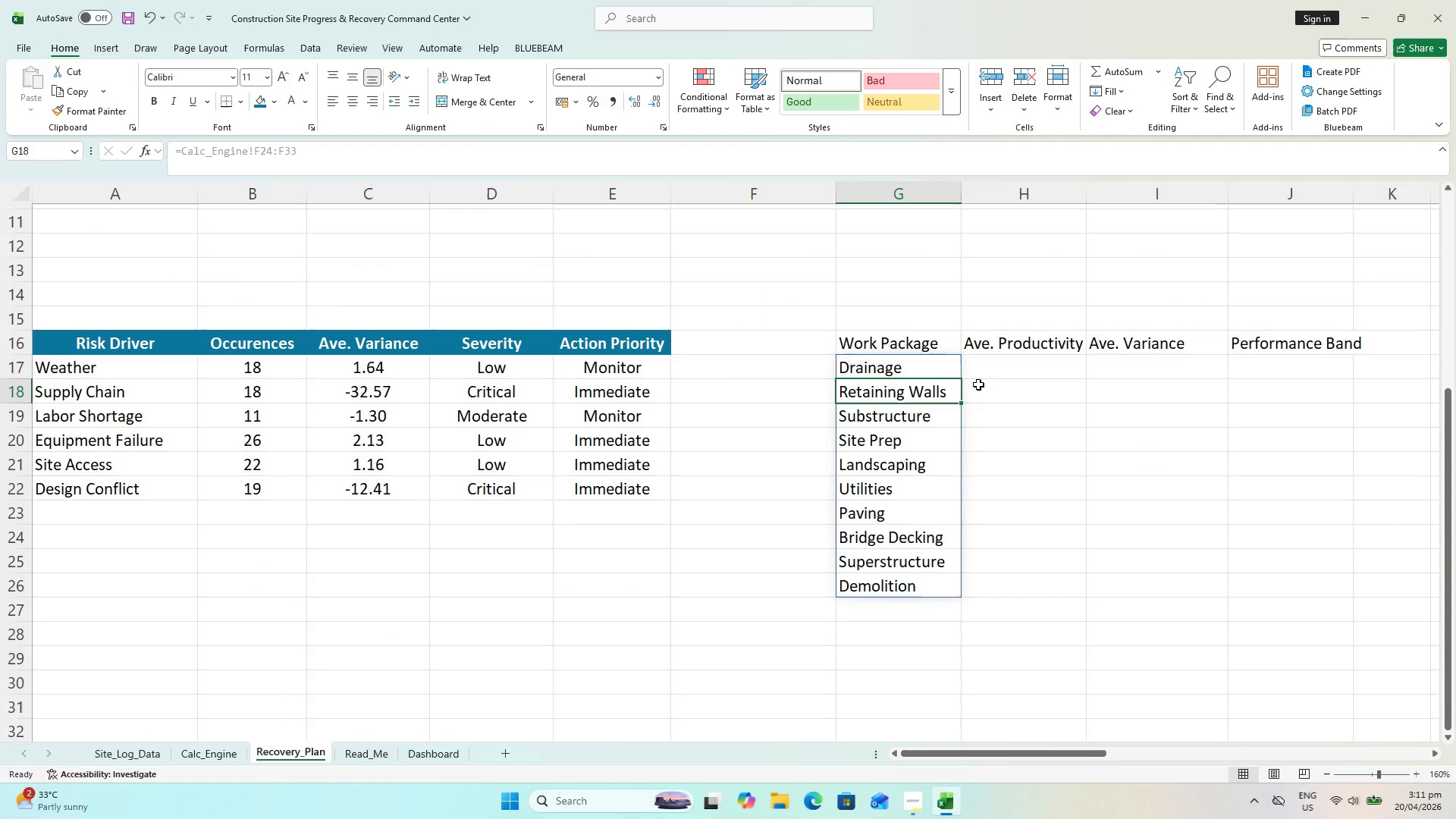 
left_click([986, 385])
 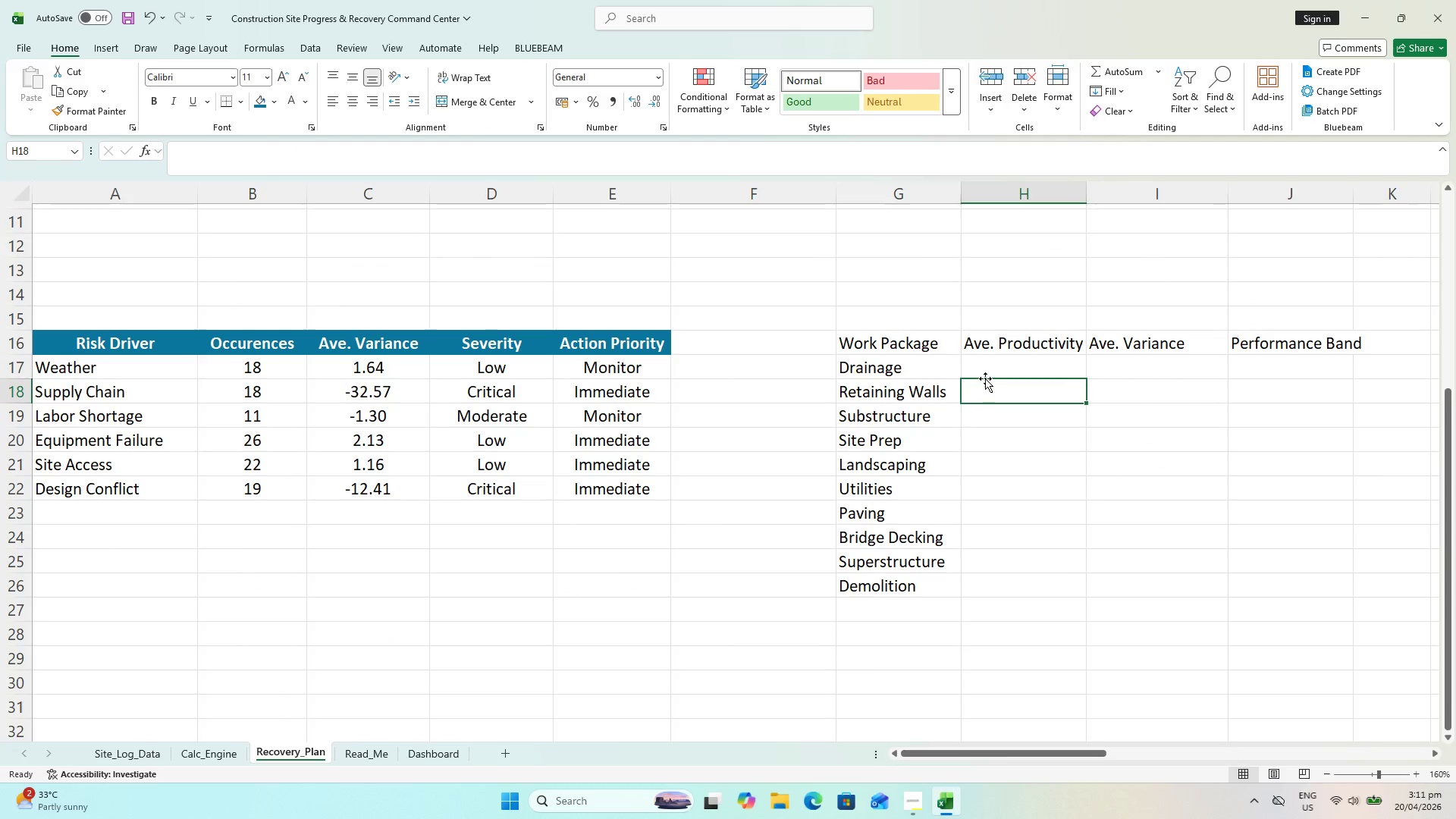 
key(Control+S)
 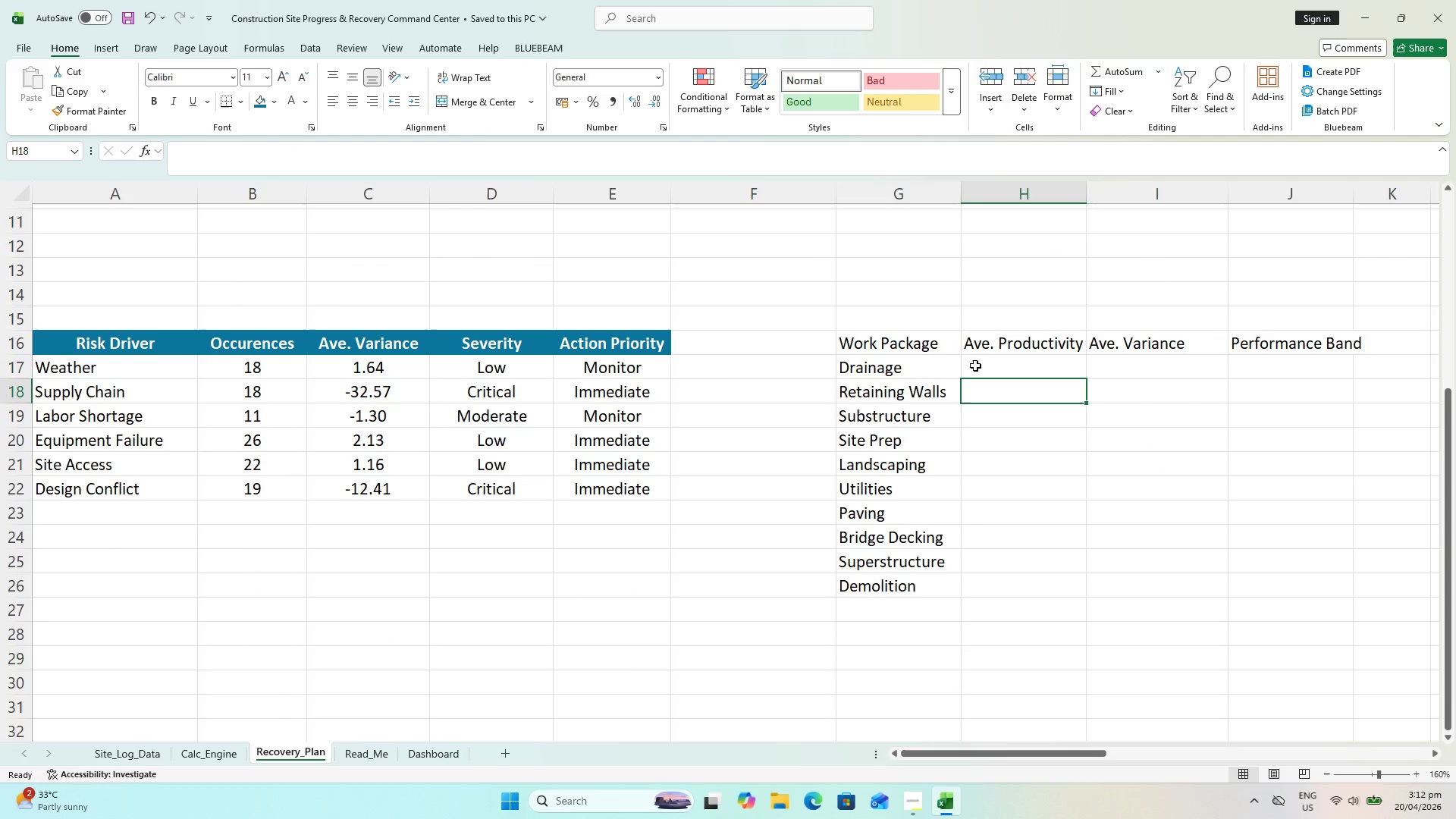 
left_click([1008, 364])
 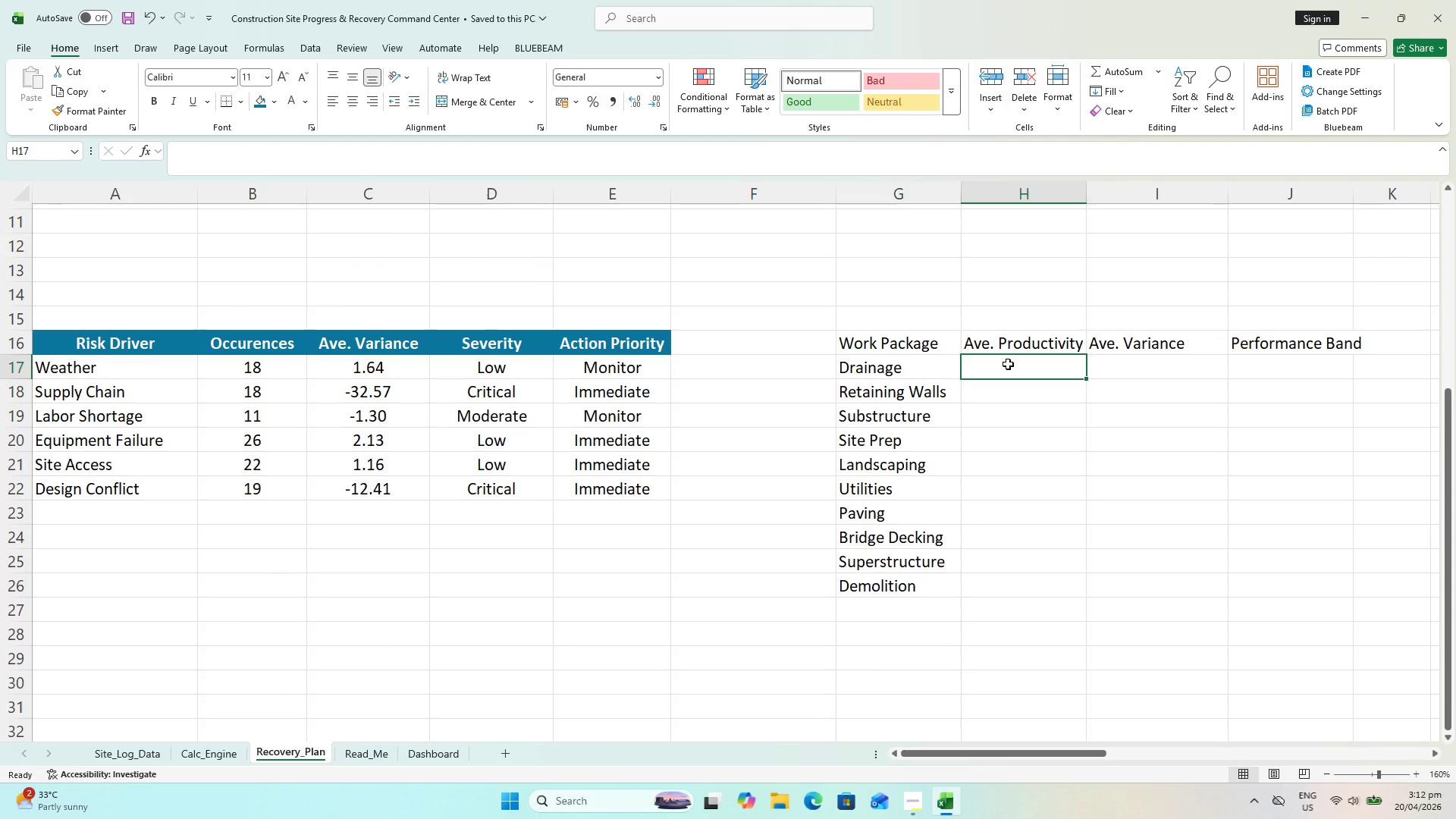 
key(Control+S)
 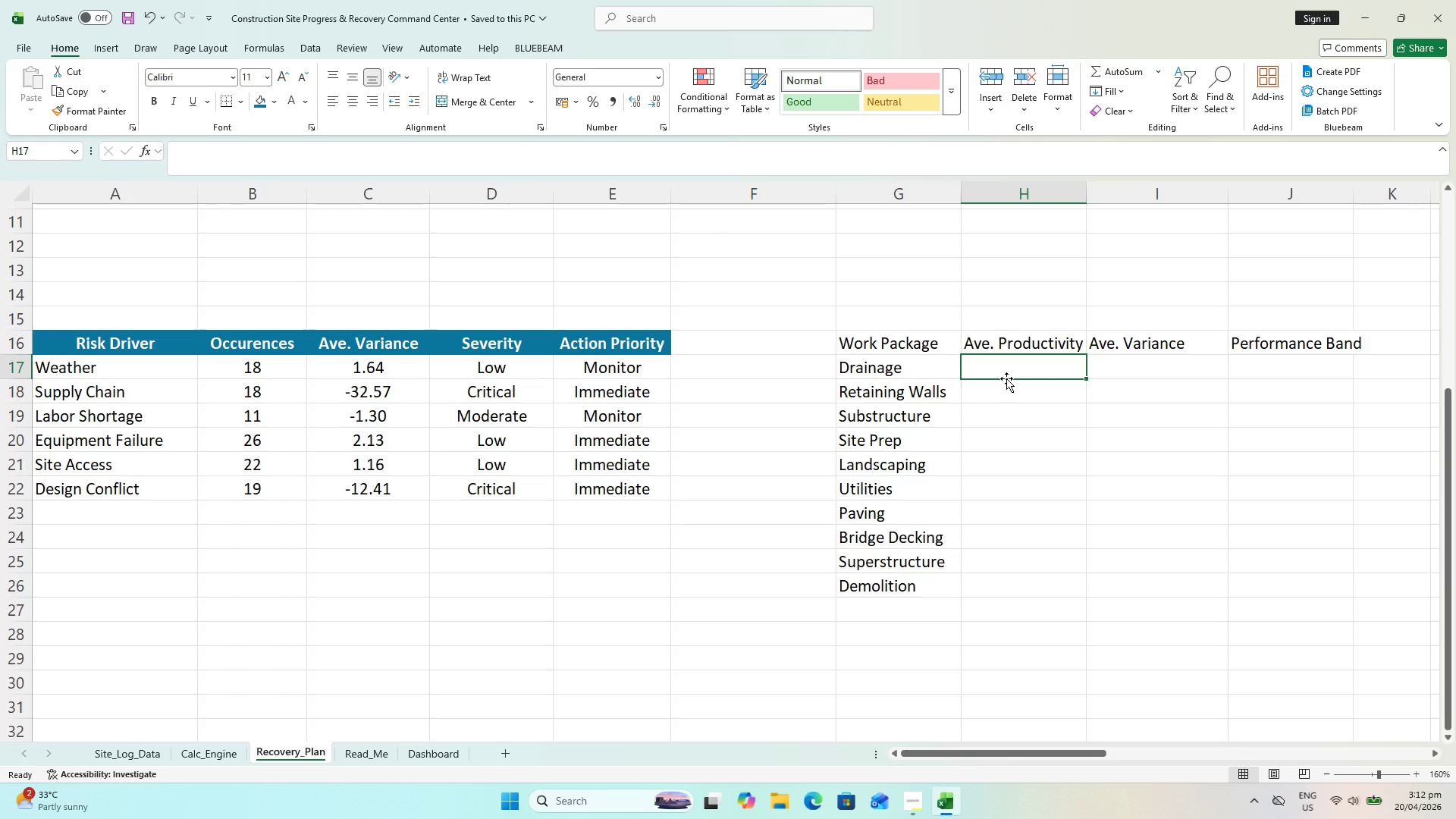 
type(=AVERAGEIDS)
key(Backspace)
key(Backspace)
type(FS()
 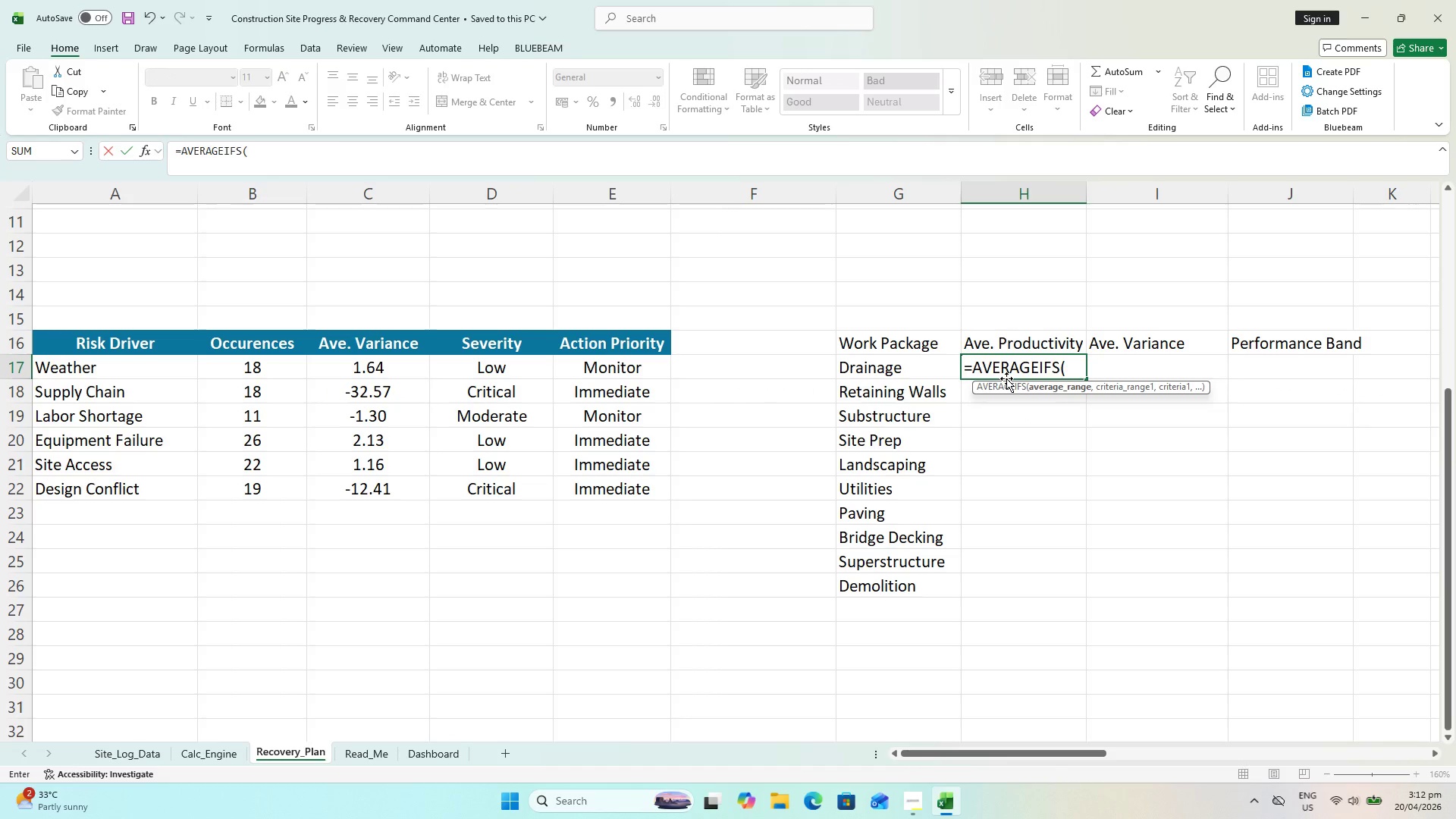 
wait(14.23)
 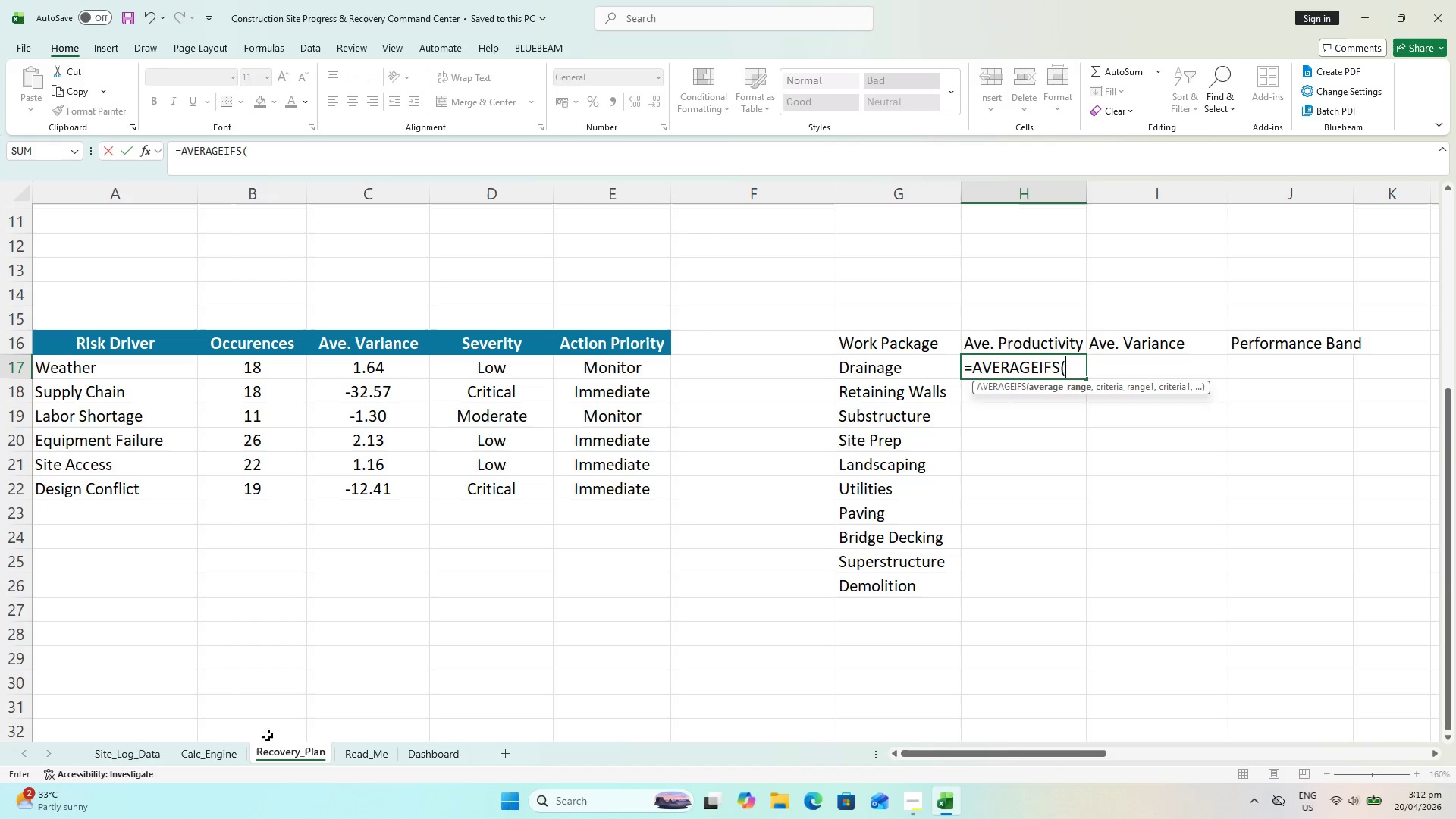 
left_click([131, 755])
 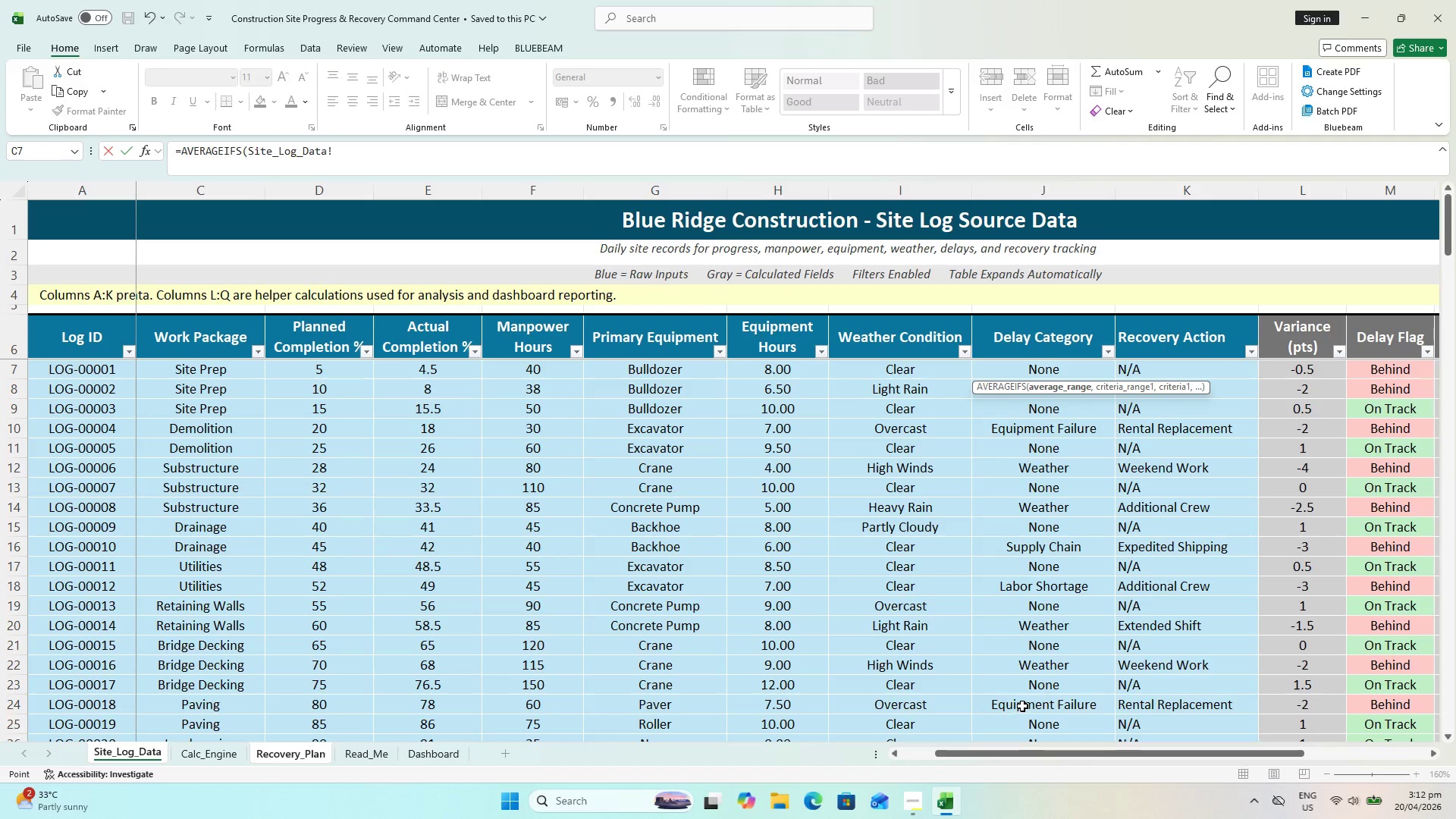 
wait(6.75)
 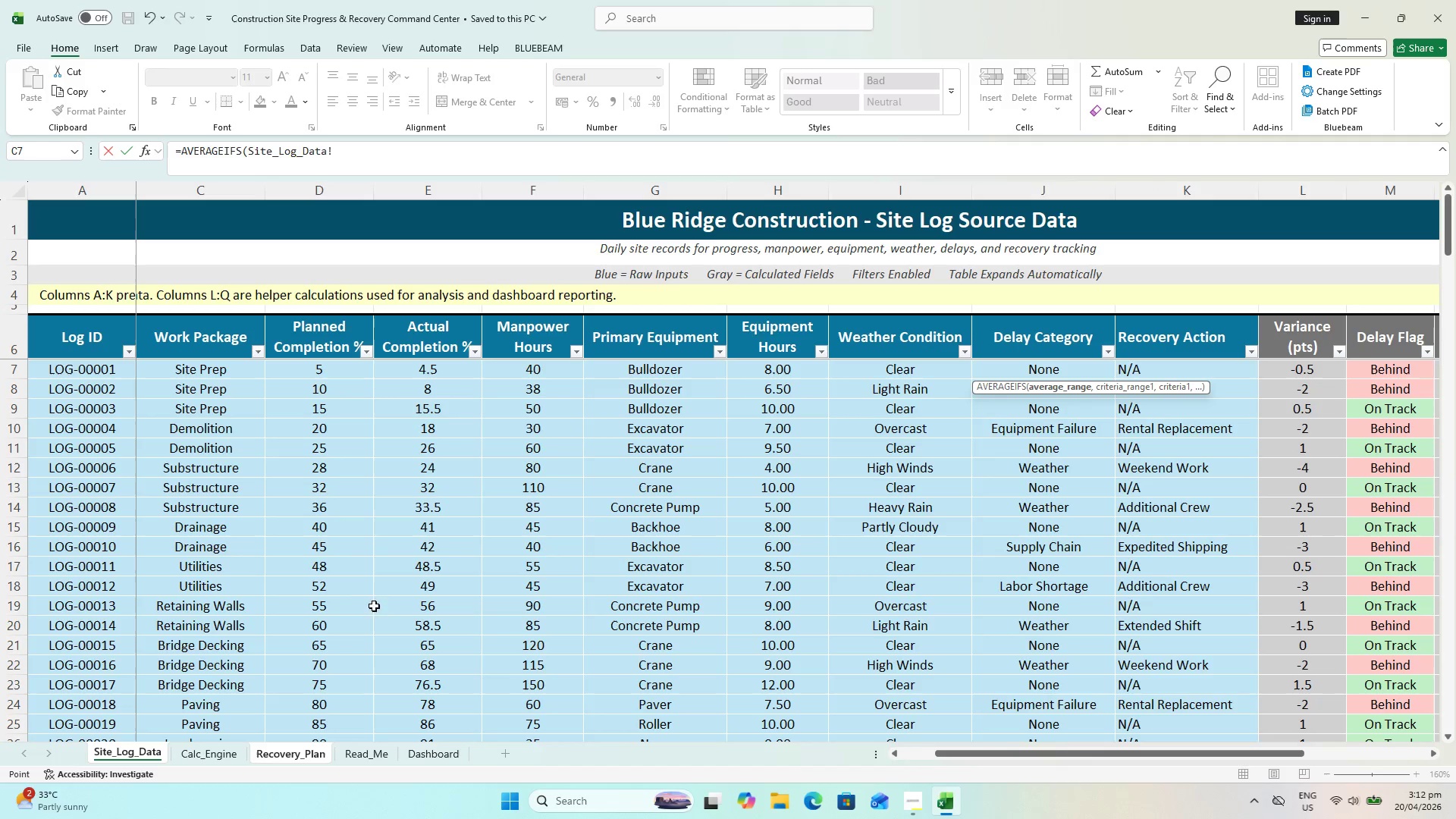 
left_click_drag(start_coordinate=[1021, 753], to_coordinate=[1216, 746])
 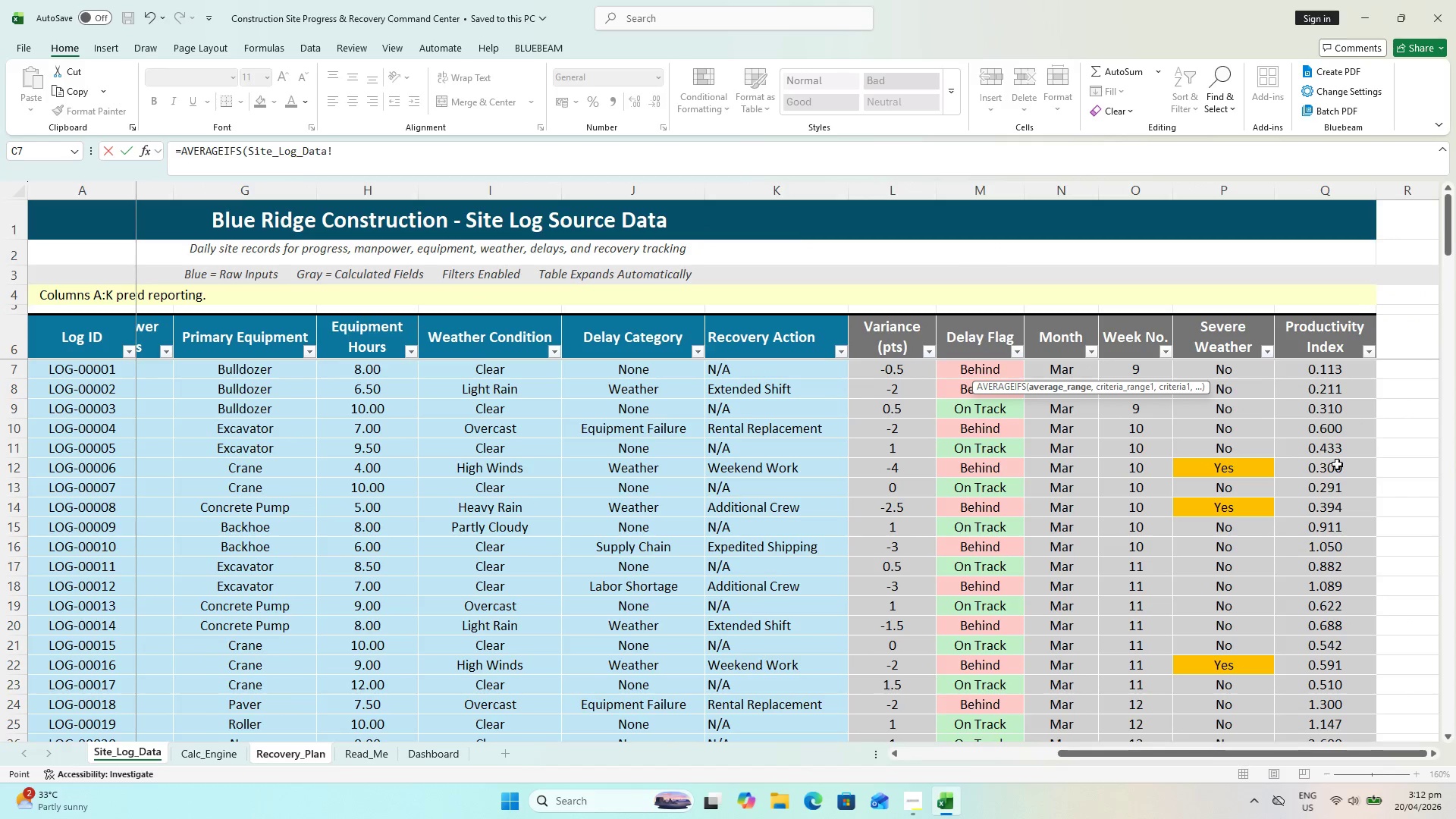 
scroll: coordinate [1350, 457], scroll_direction: up, amount: 5.0
 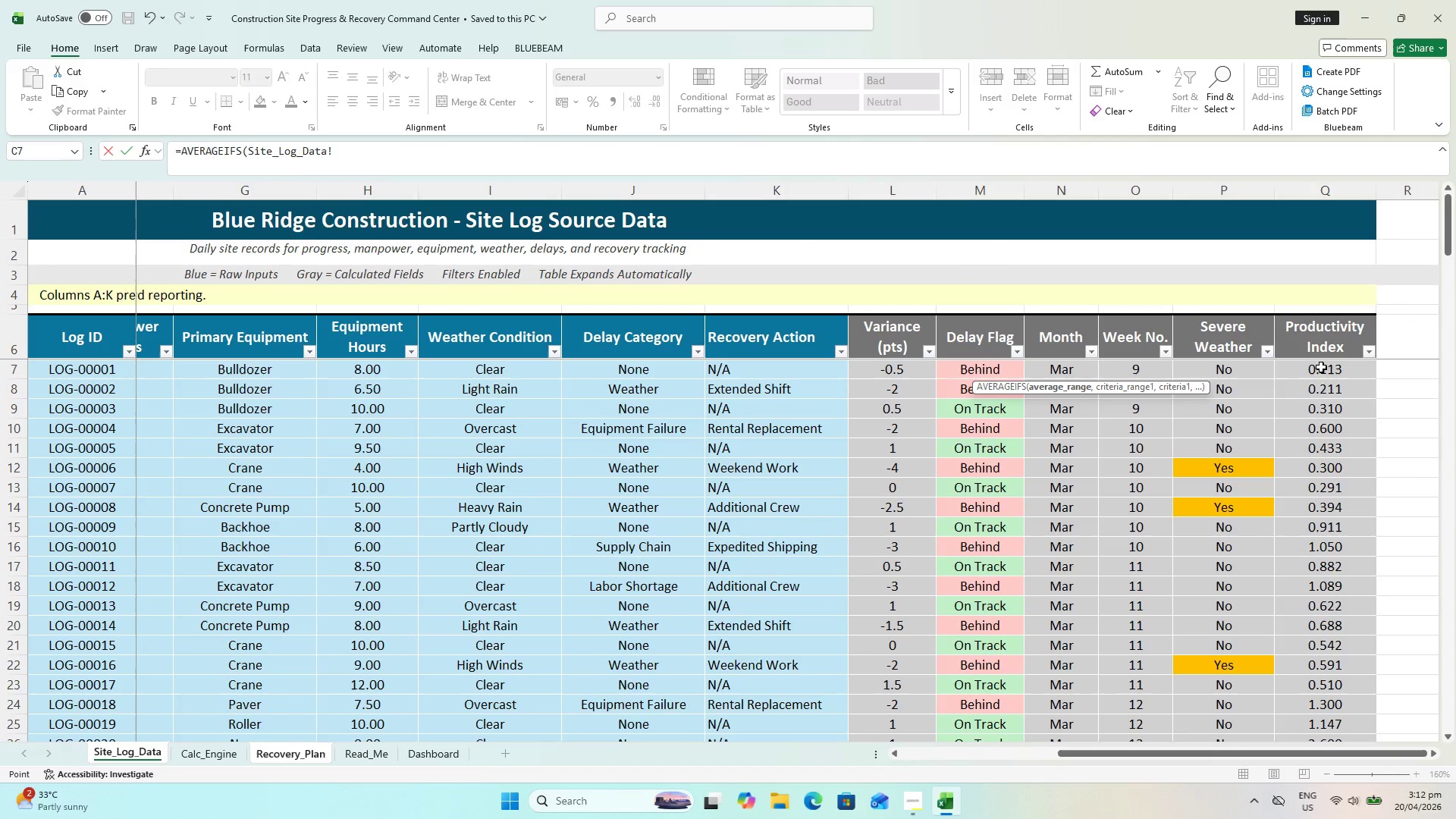 
left_click_drag(start_coordinate=[1321, 367], to_coordinate=[1337, 642])
 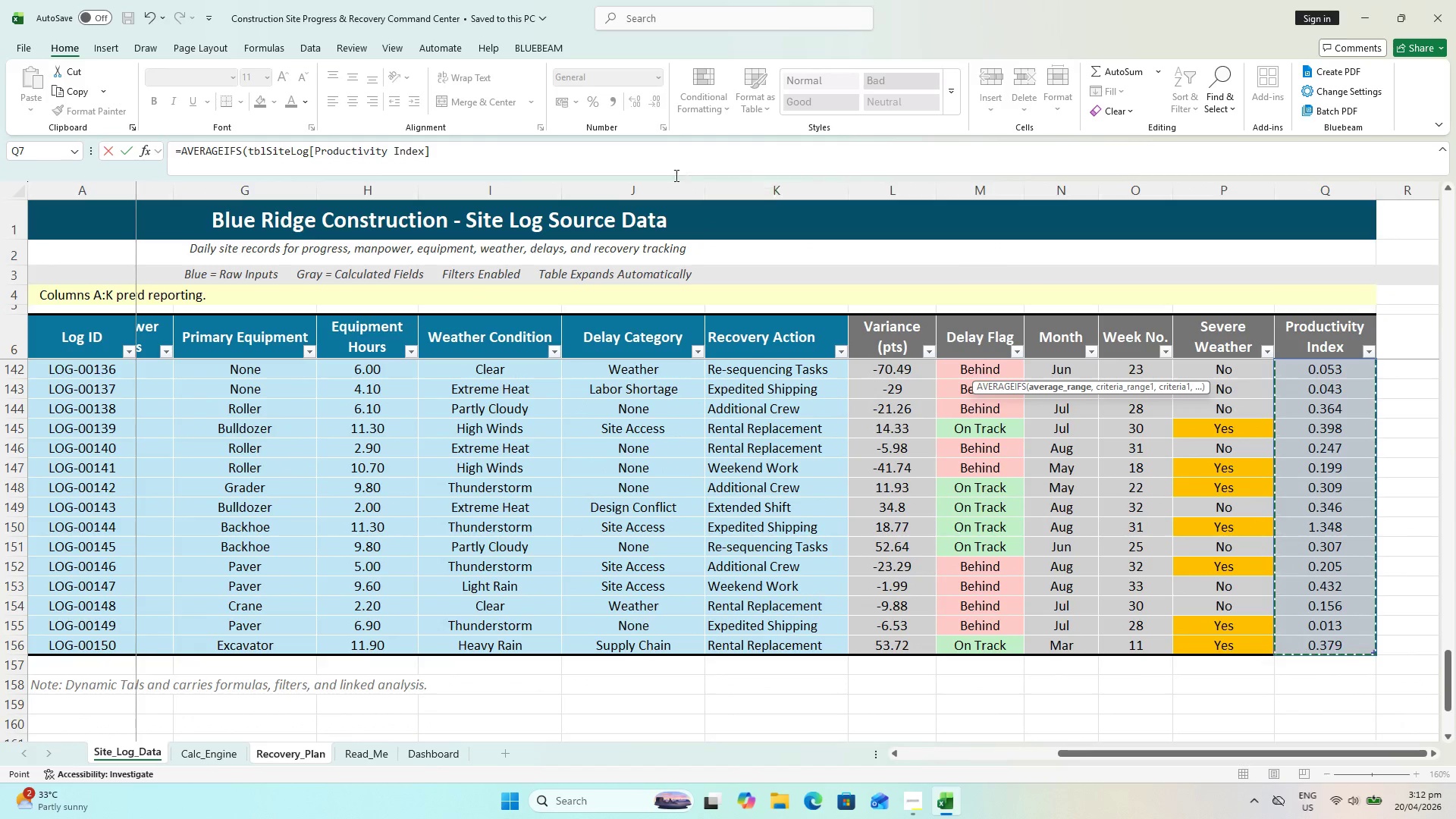 
left_click([590, 142])
 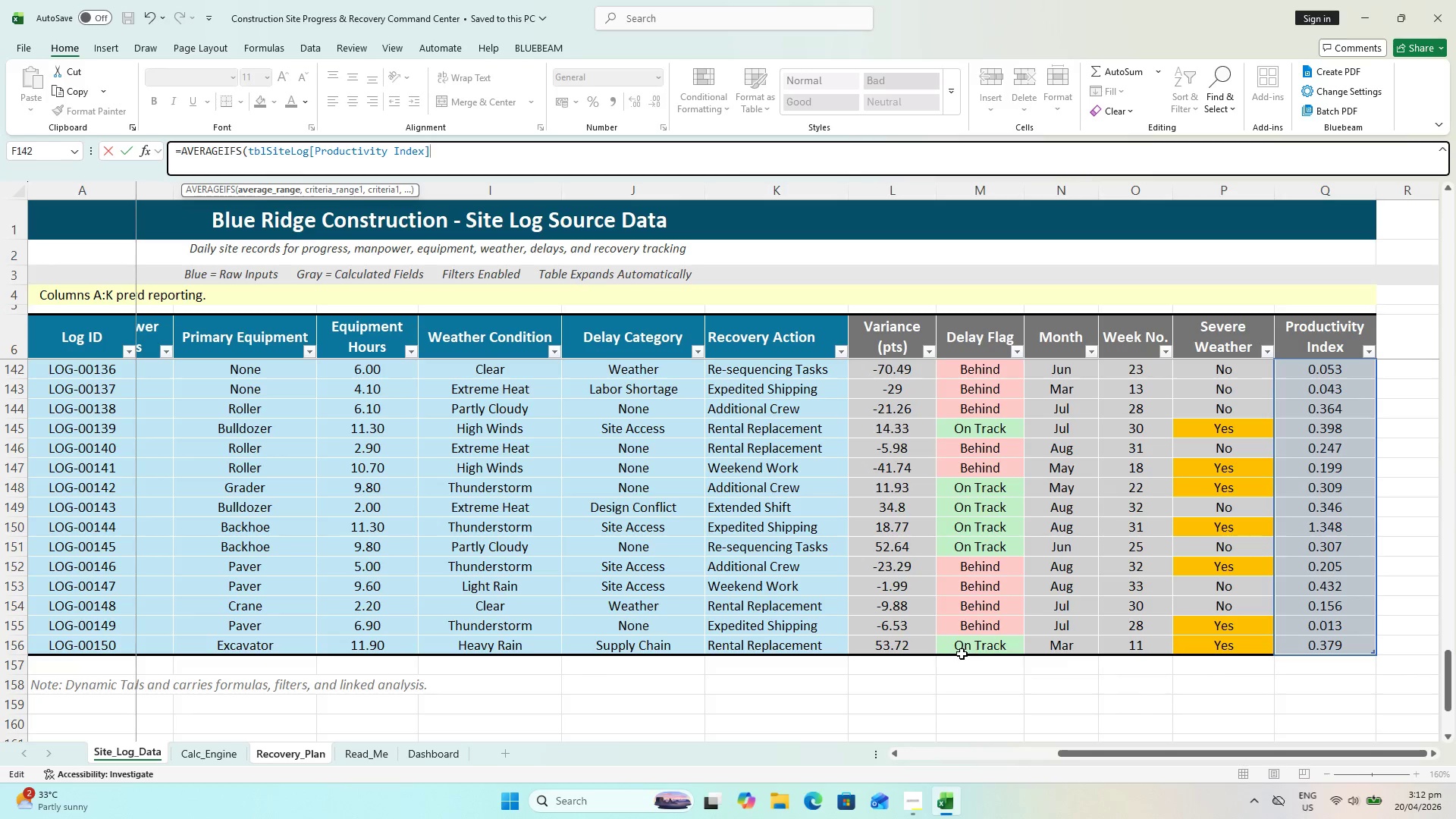 
wait(14.72)
 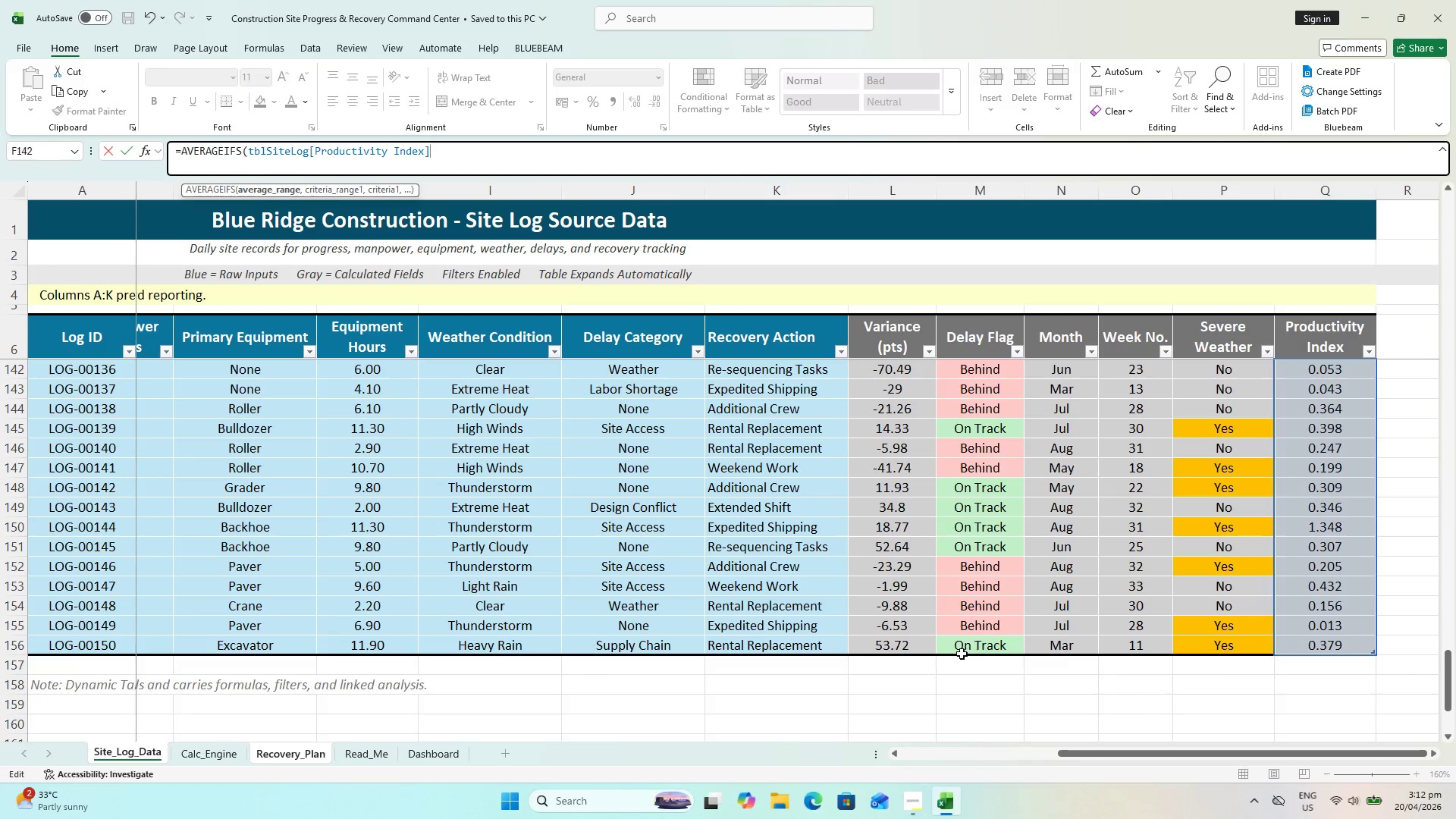 
left_click_drag(start_coordinate=[1124, 749], to_coordinate=[790, 733])
 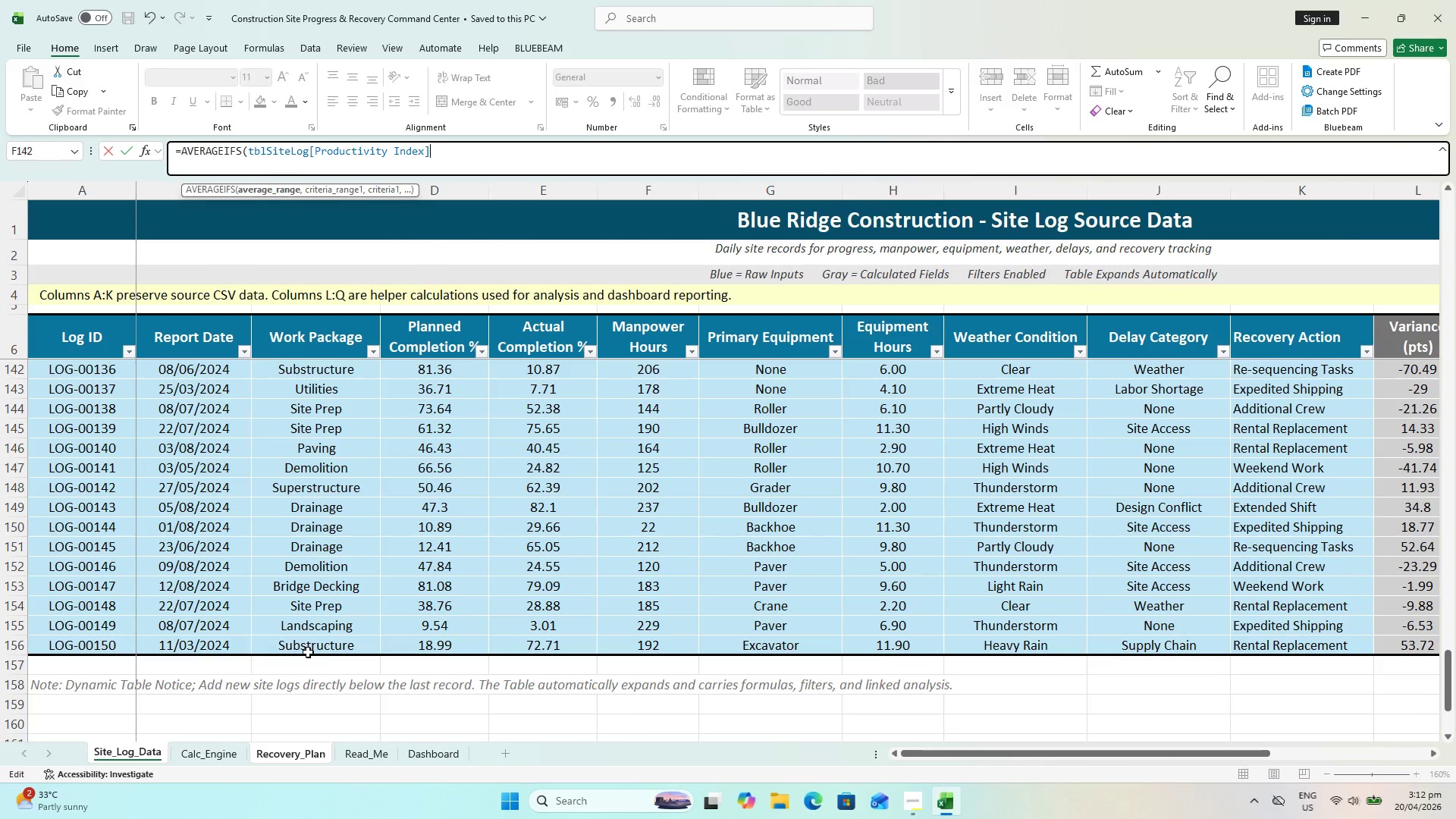 
left_click([308, 651])
 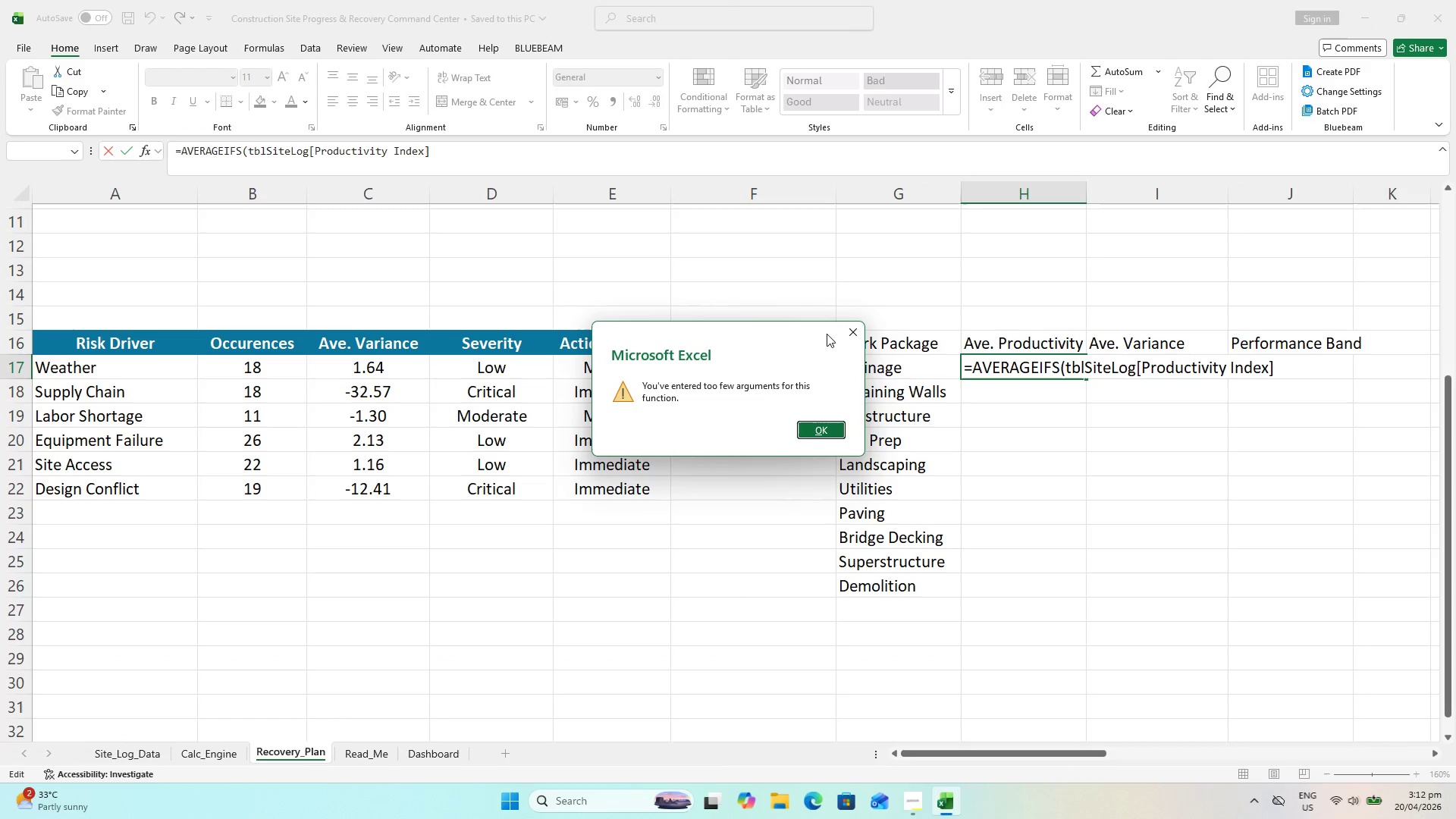 
left_click([853, 332])
 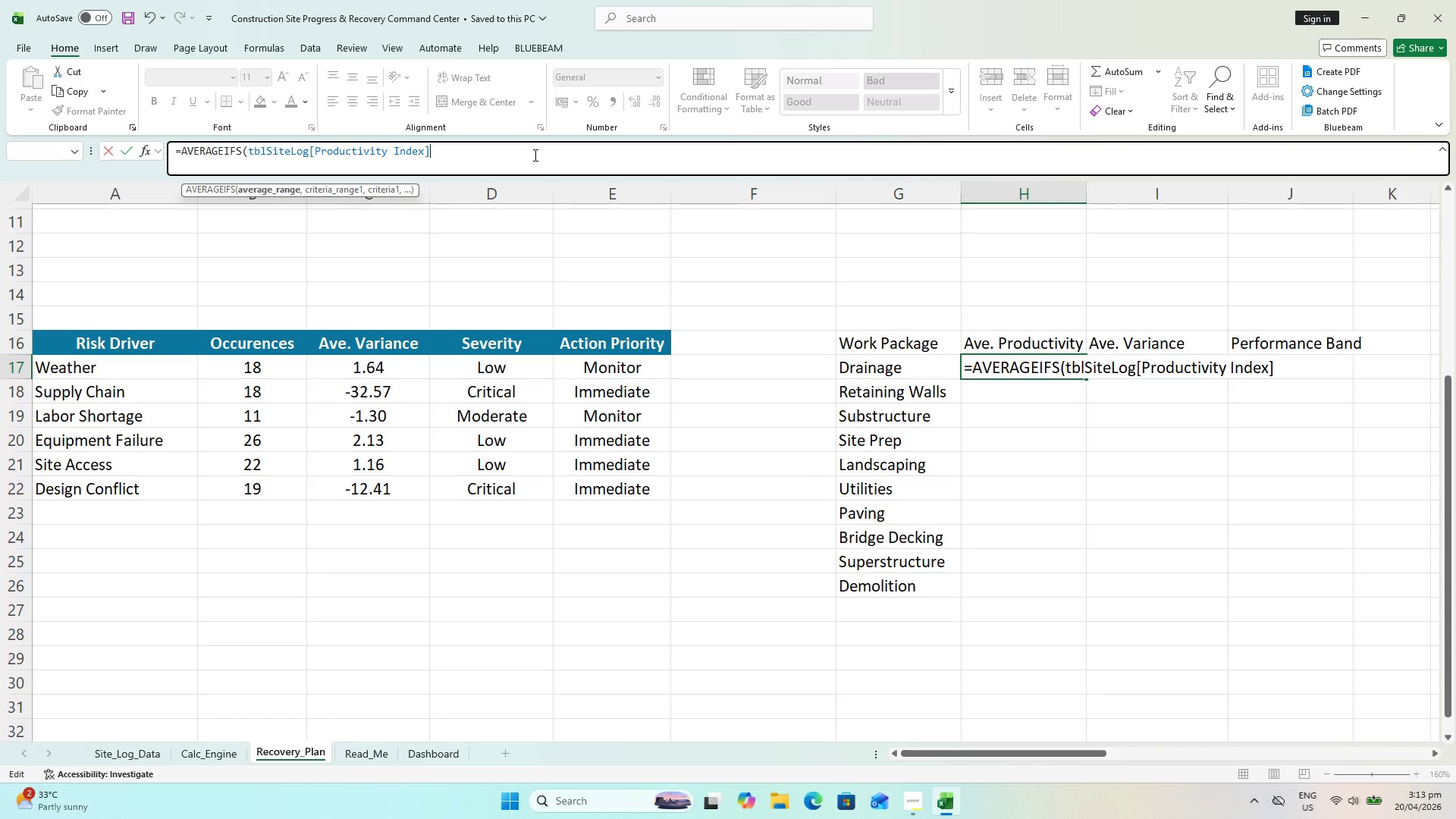 
key(Comma)
 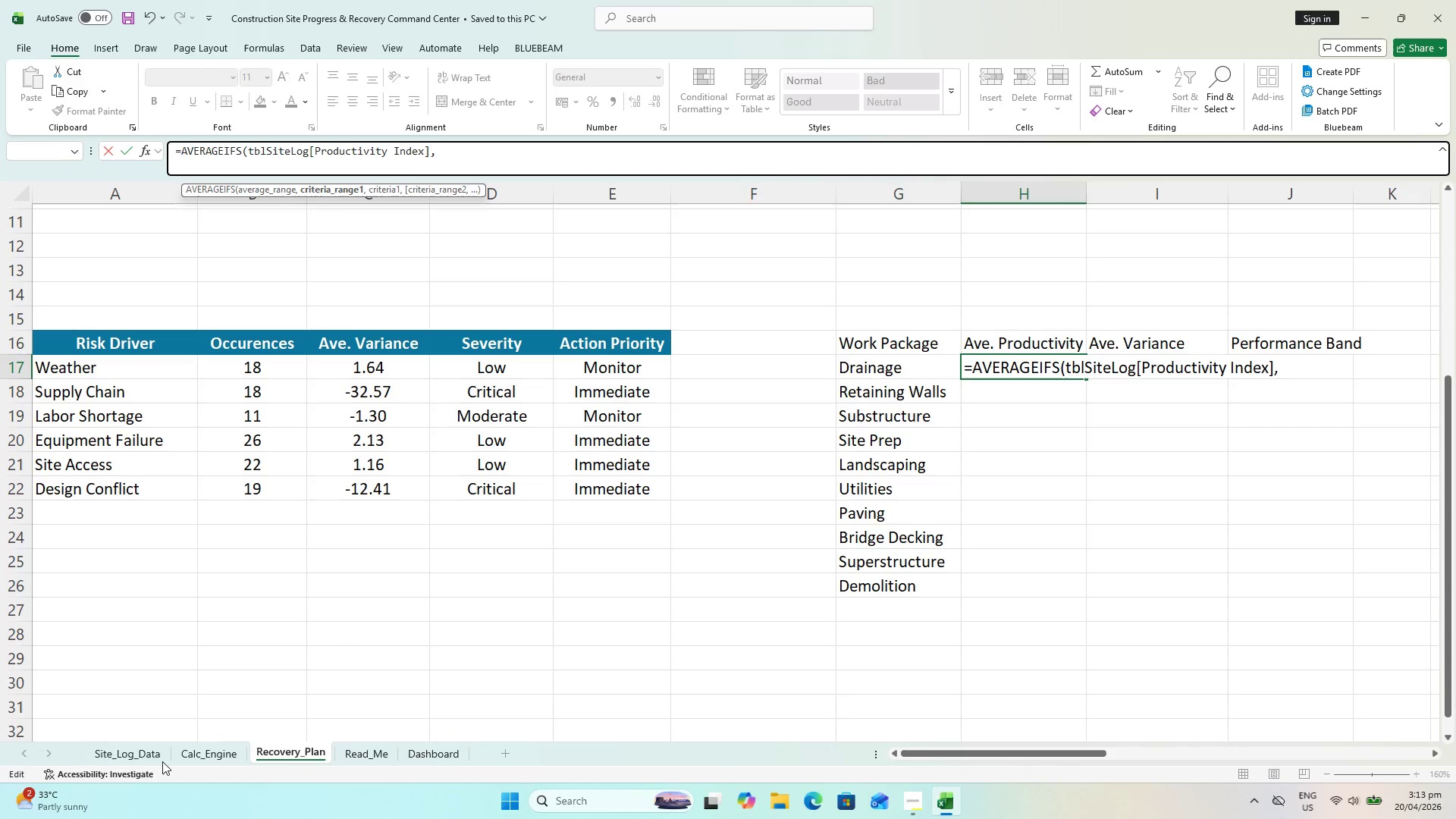 
left_click([150, 762])
 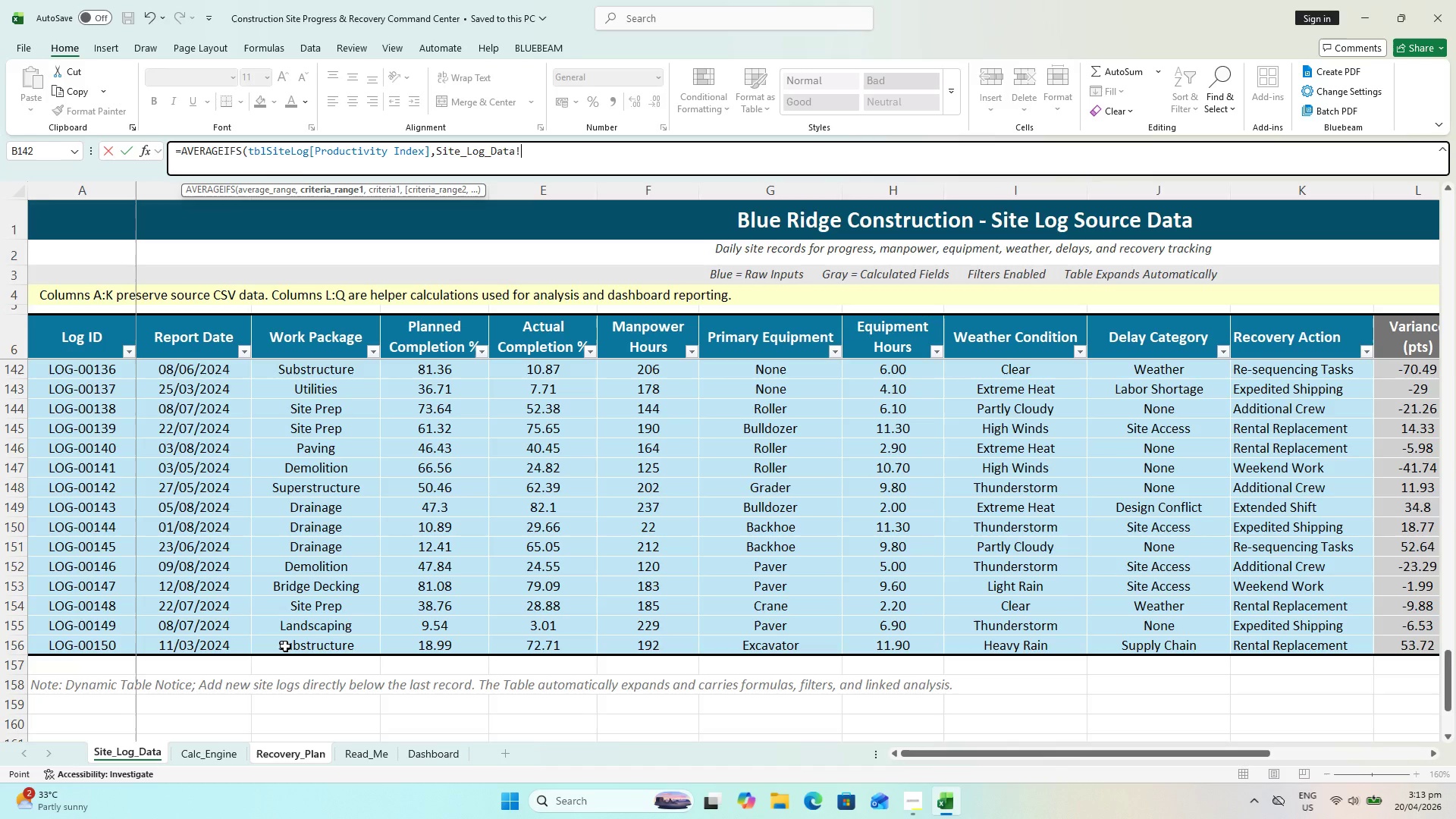 
left_click_drag(start_coordinate=[285, 646], to_coordinate=[326, 379])
 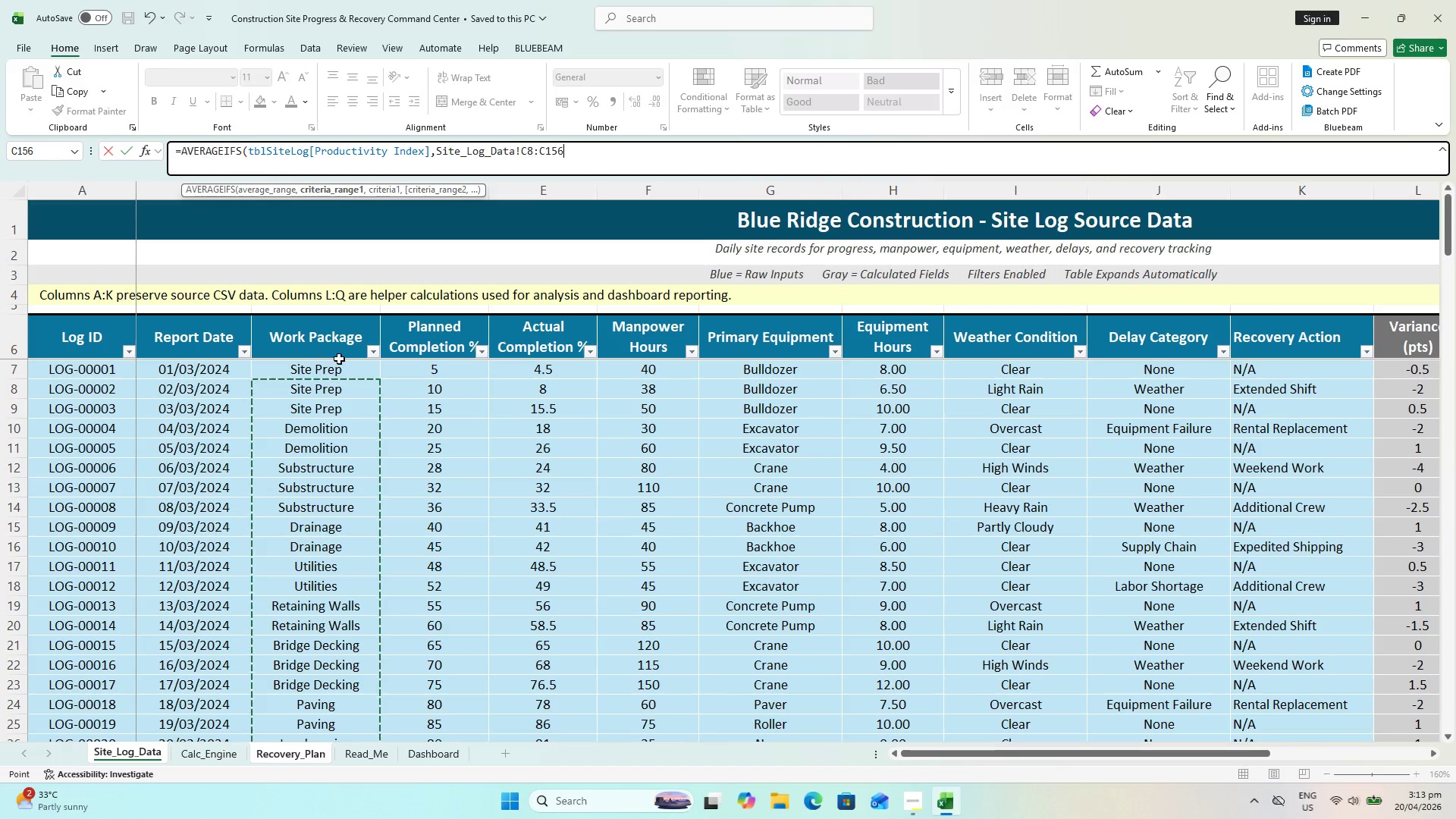 
hold_key(key=ShiftLeft, duration=0.42)
 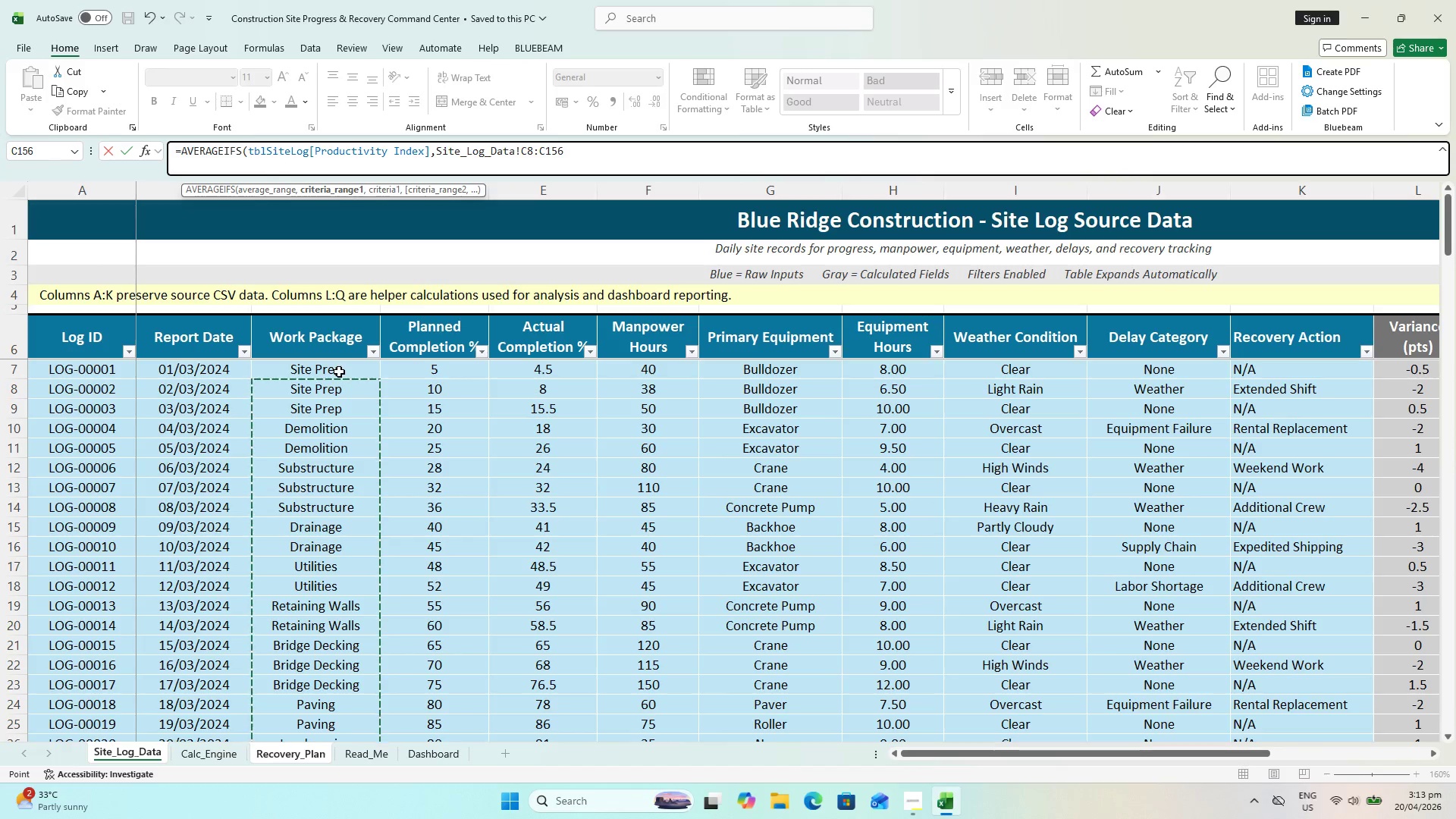 
hold_key(key=ShiftLeft, duration=0.5)
left_click([339, 370])
 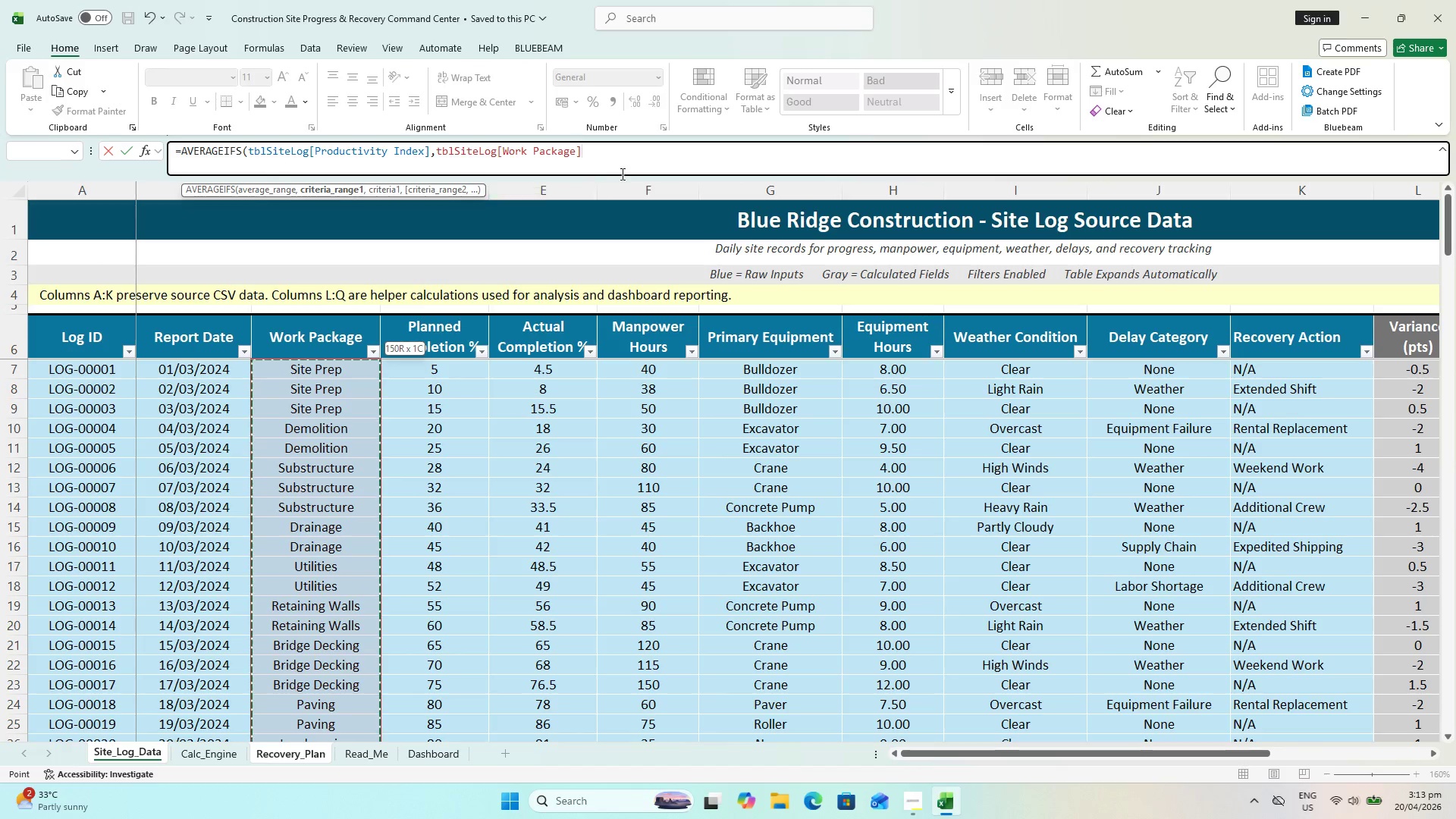 
left_click([638, 155])
 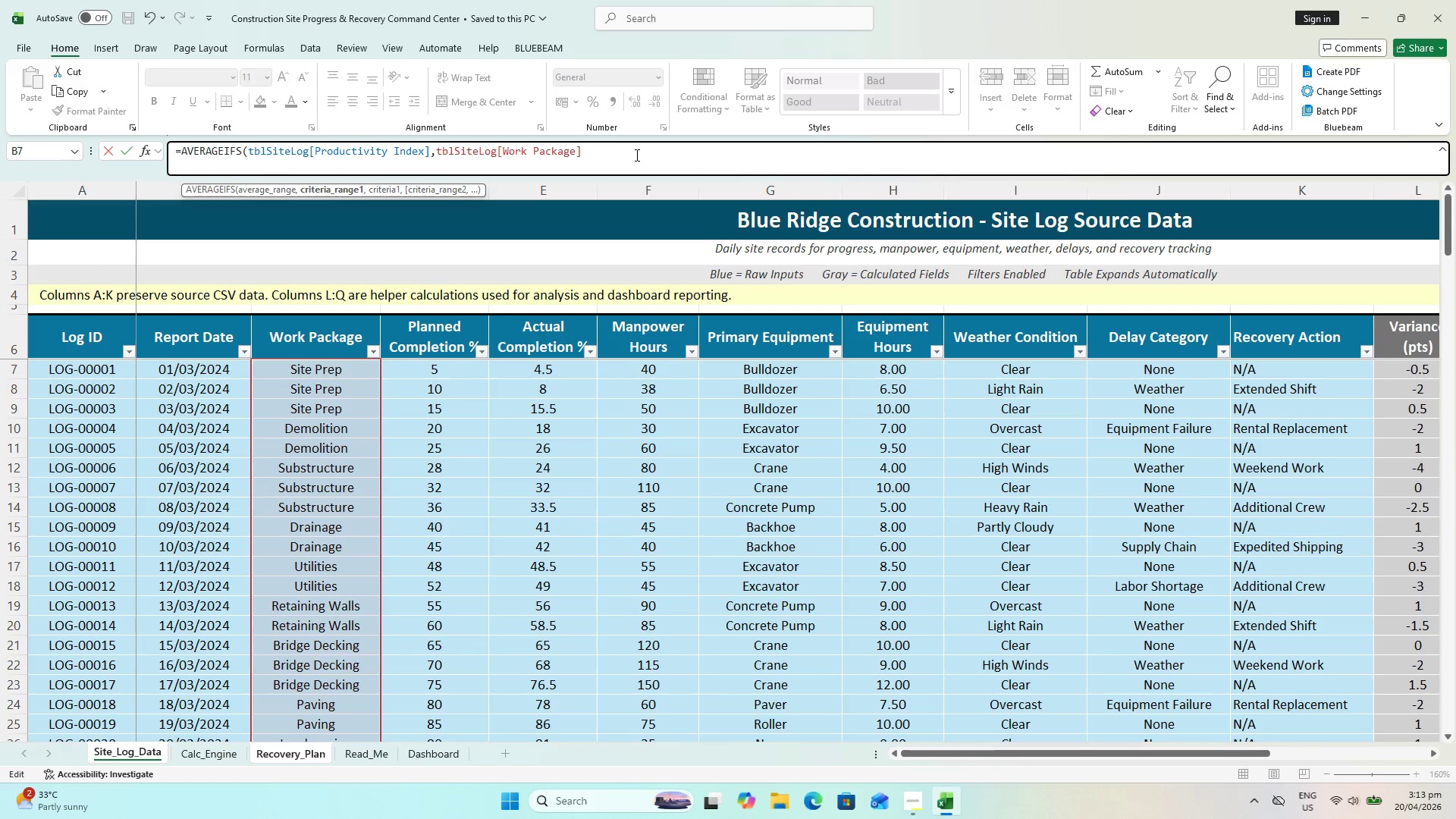 
type(,G1)
 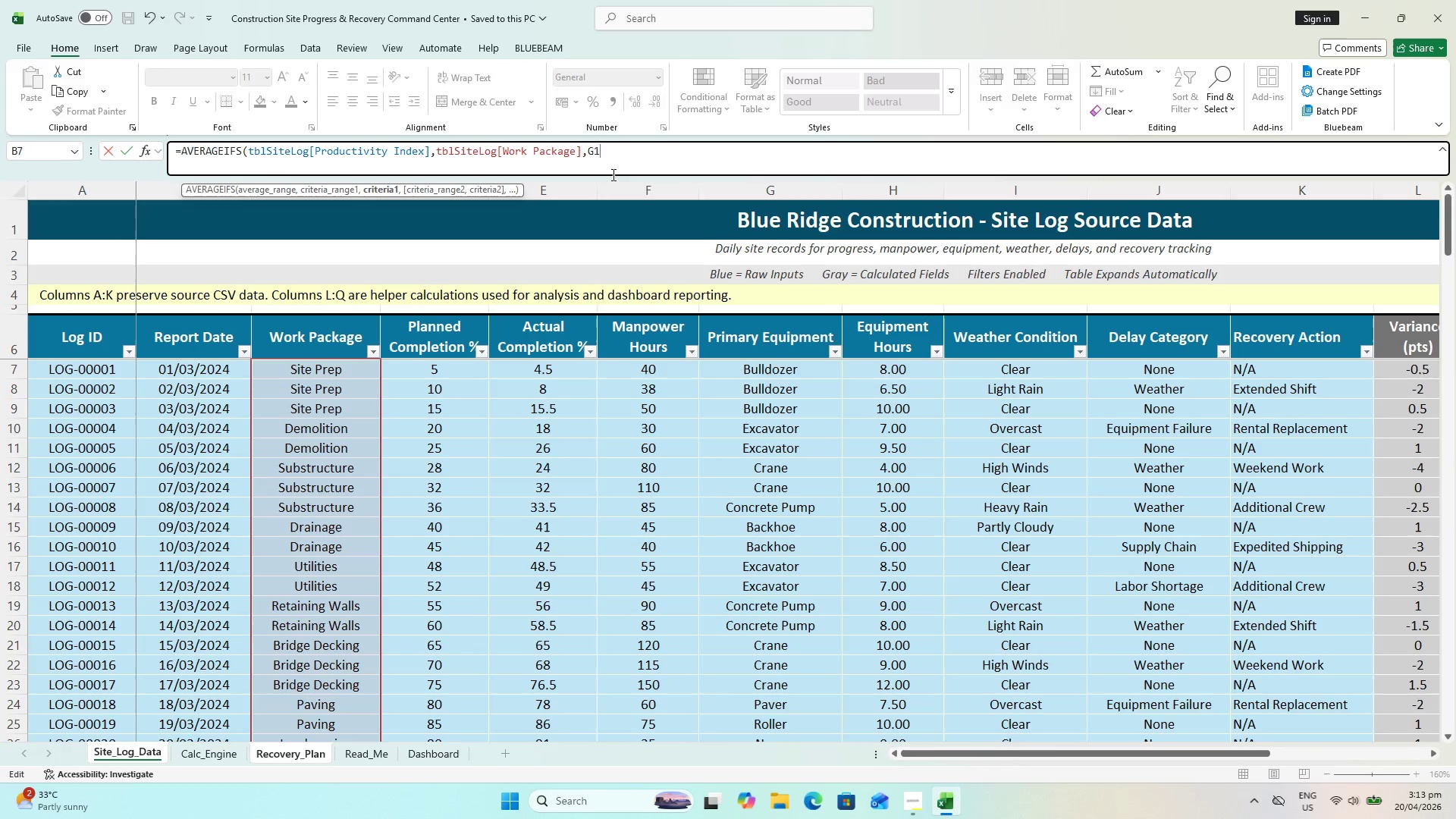 
type(7))
 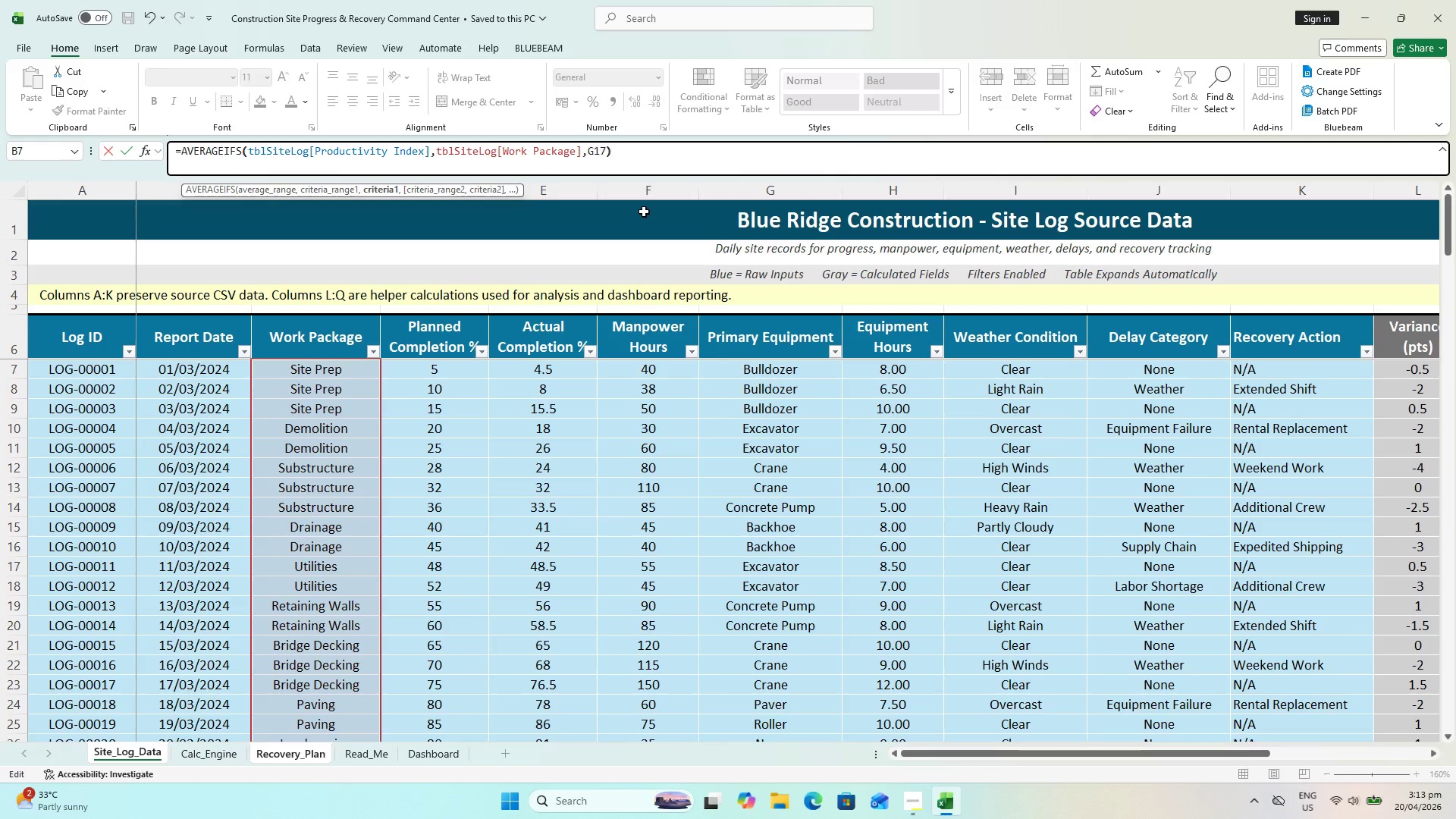 
key(Enter)
 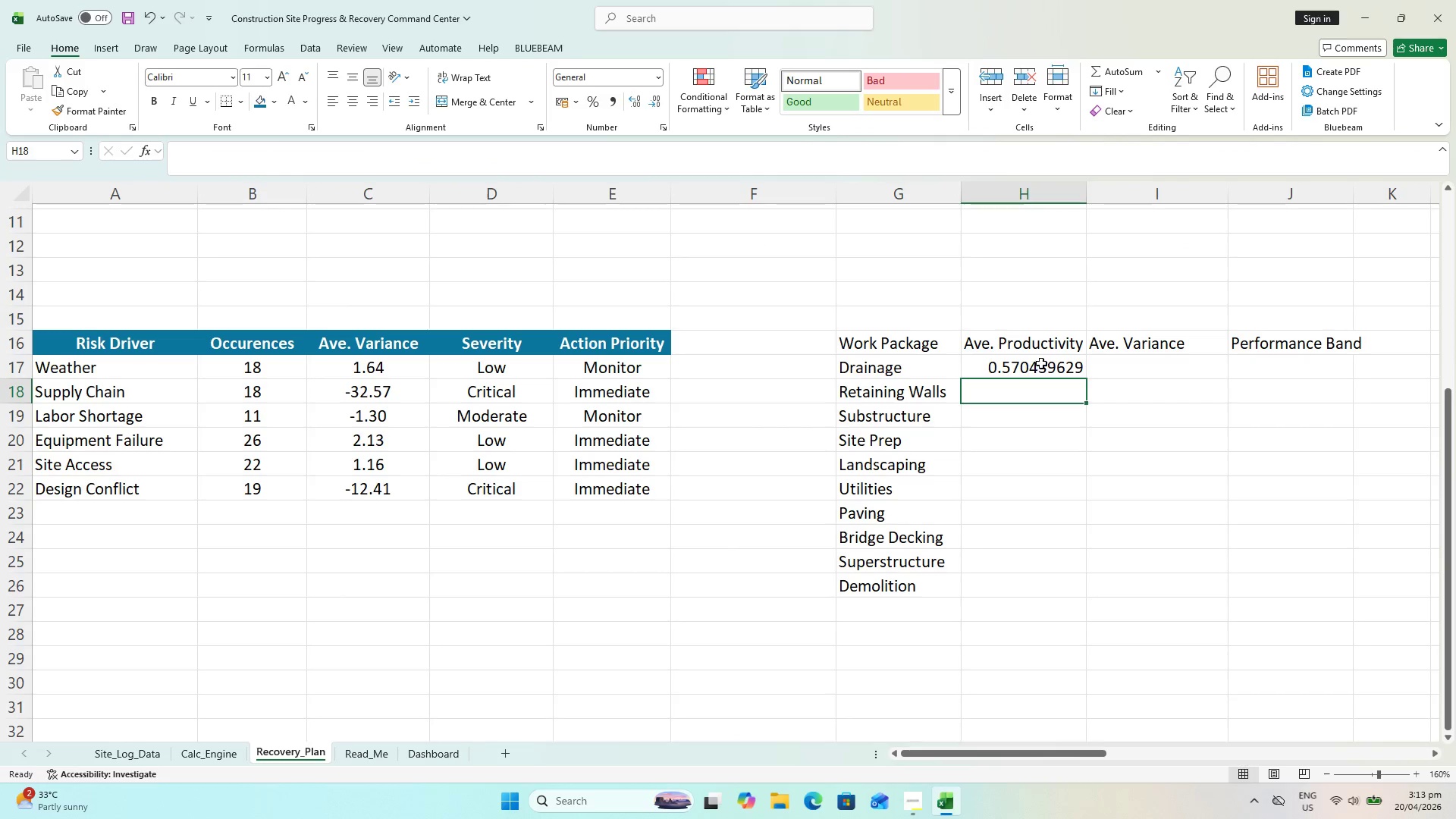 
double_click([1041, 362])
 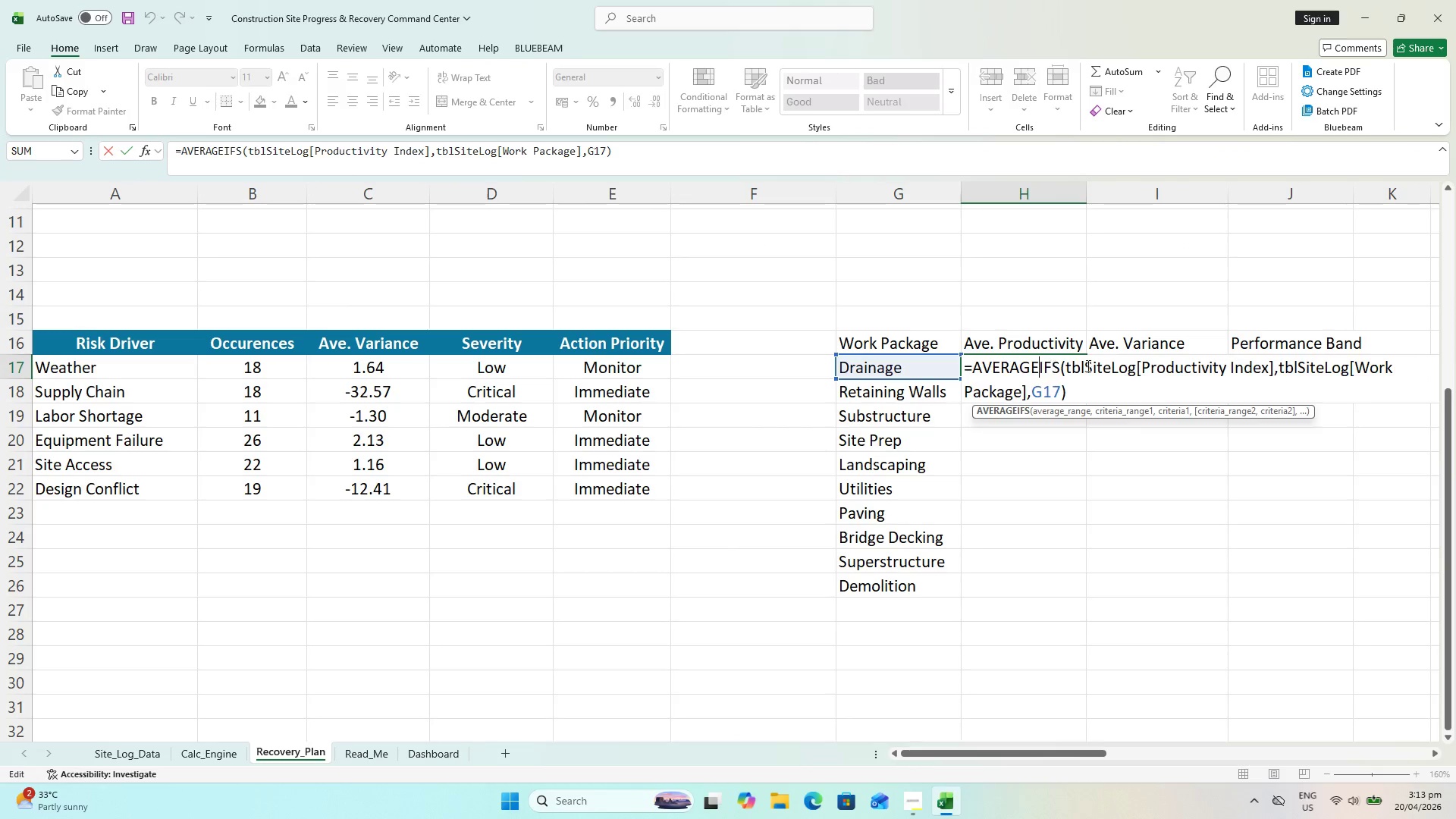 
key(Escape)
 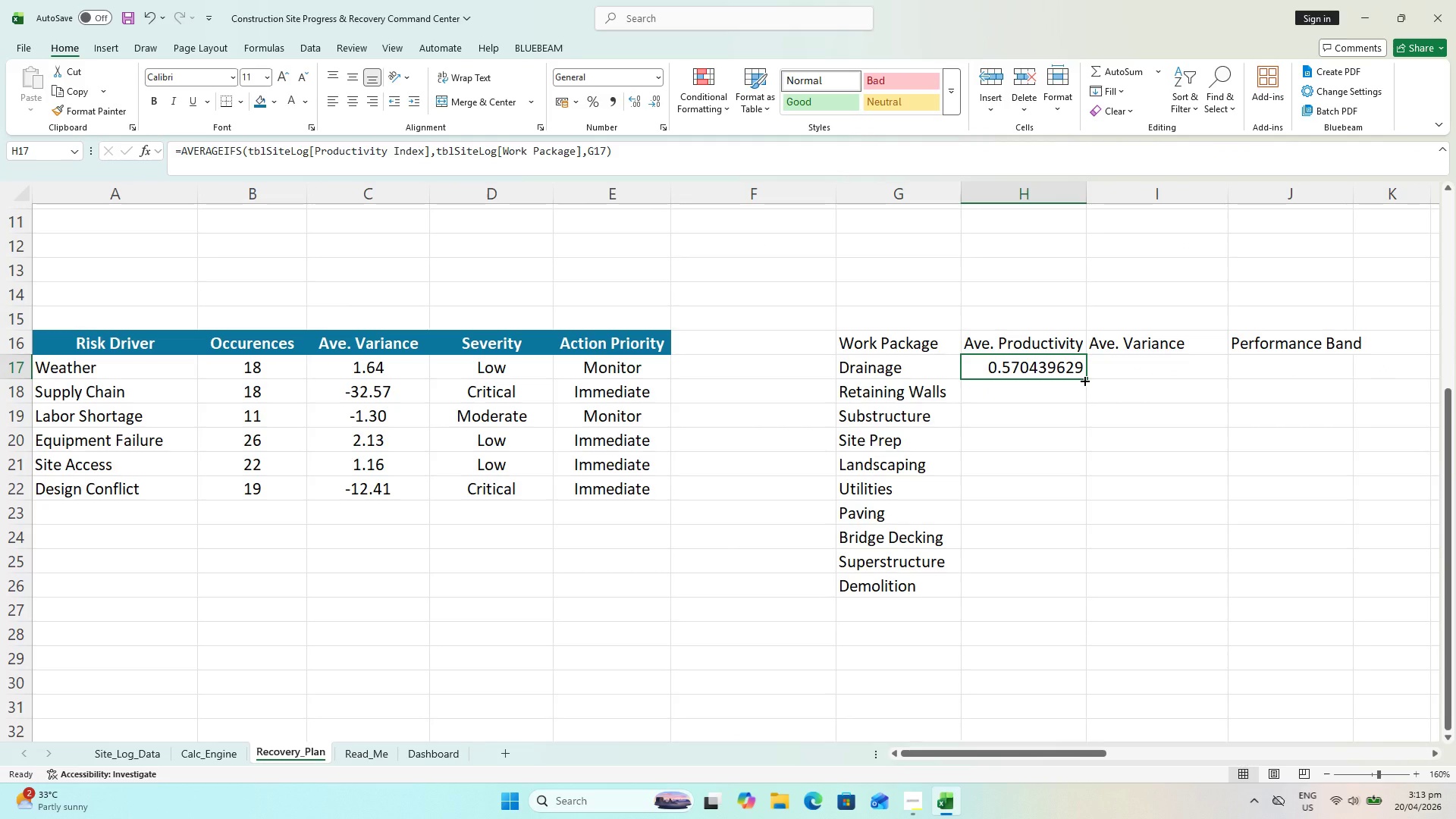 
left_click_drag(start_coordinate=[1084, 379], to_coordinate=[1061, 585])
 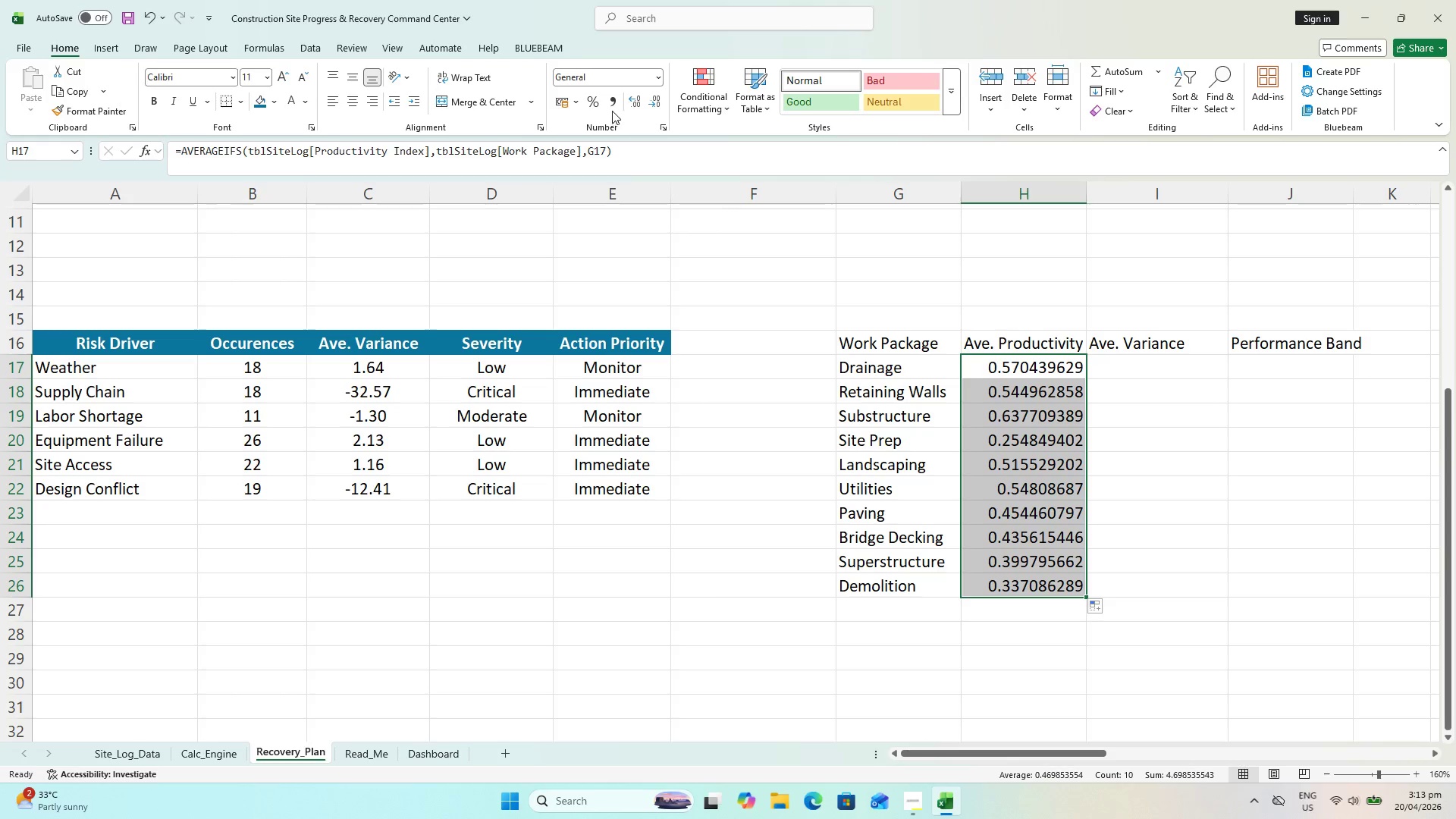 
double_click([655, 106])
 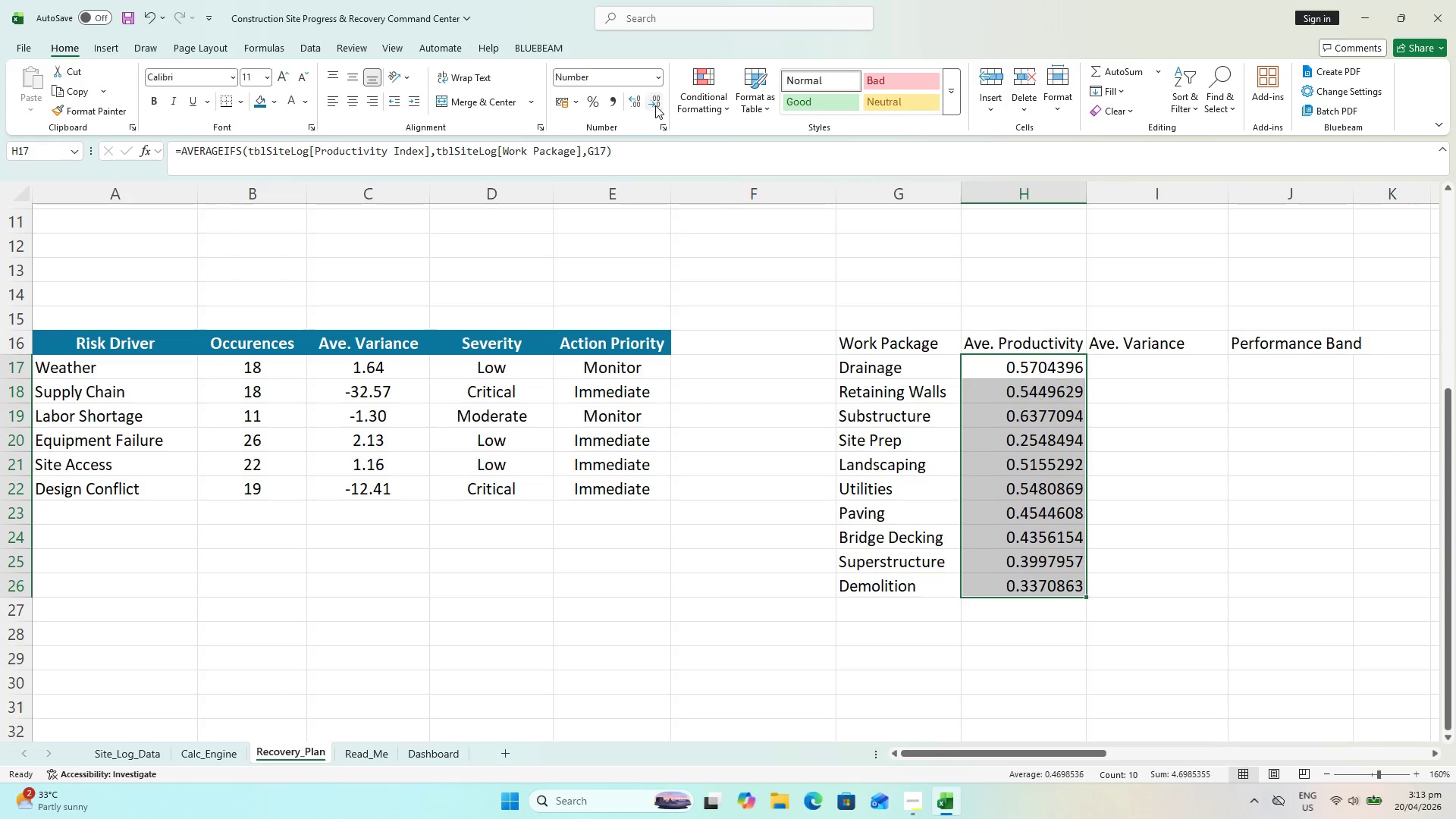 
triple_click([655, 105])
 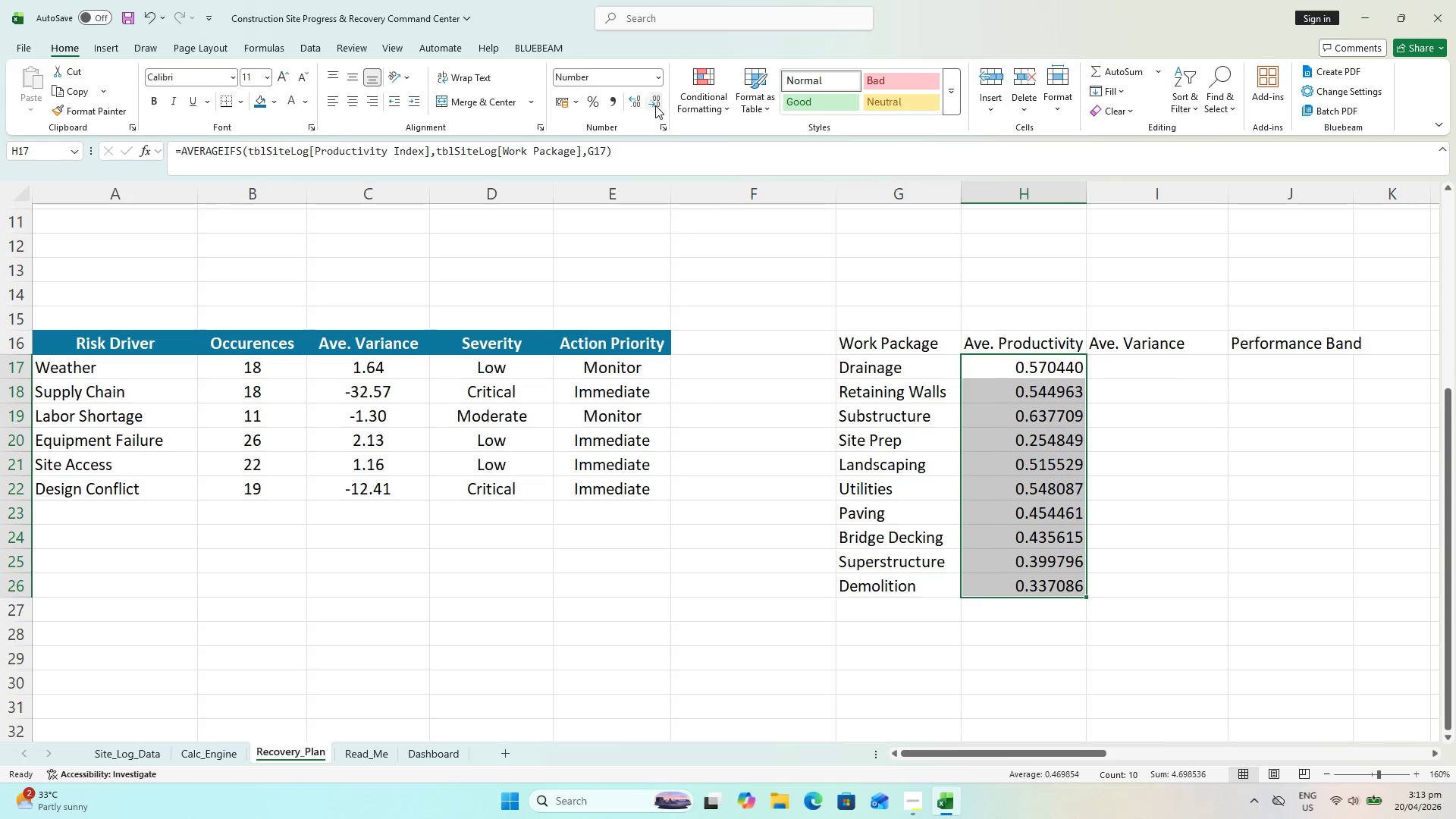 
triple_click([655, 105])
 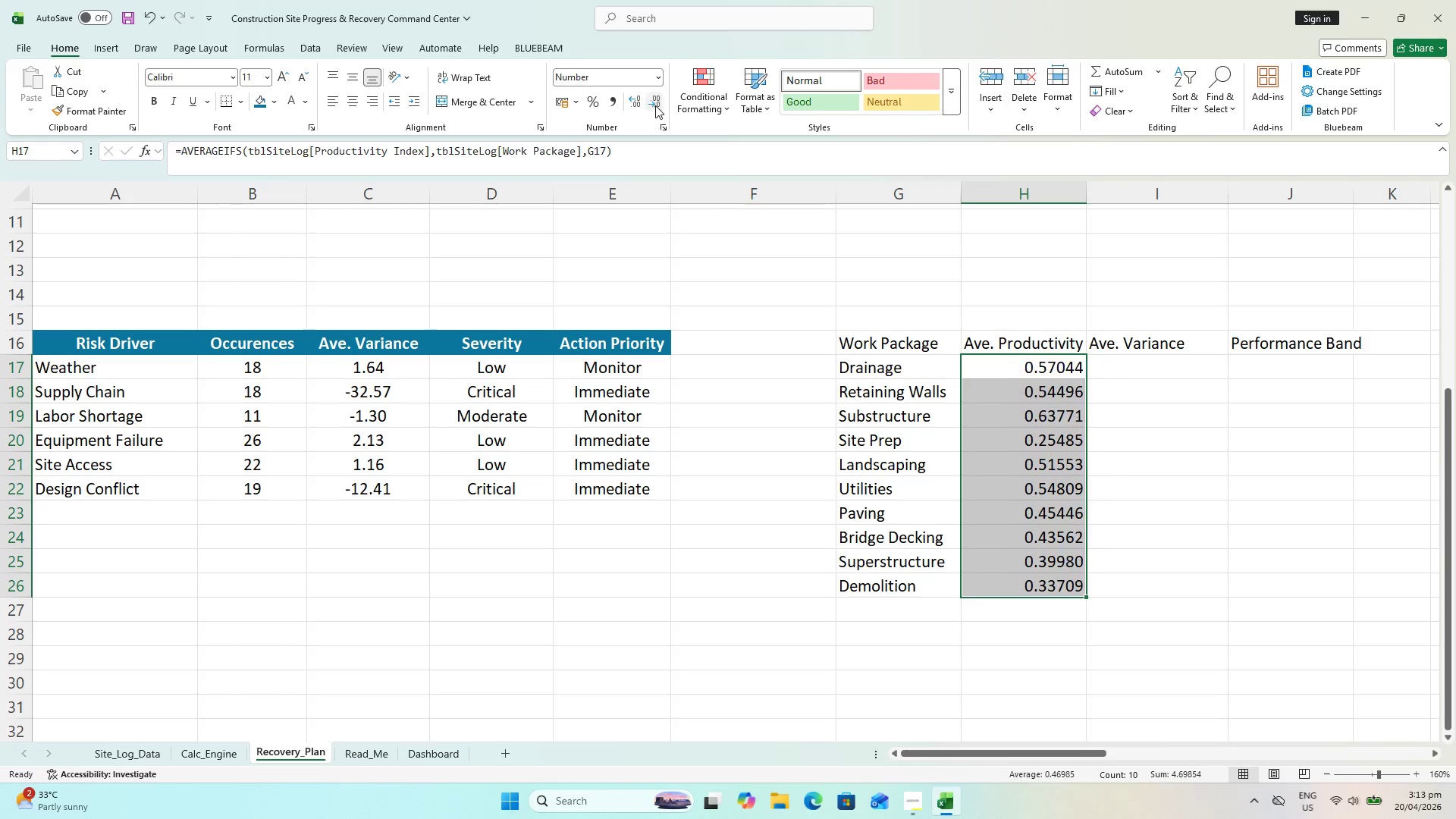 
triple_click([655, 105])
 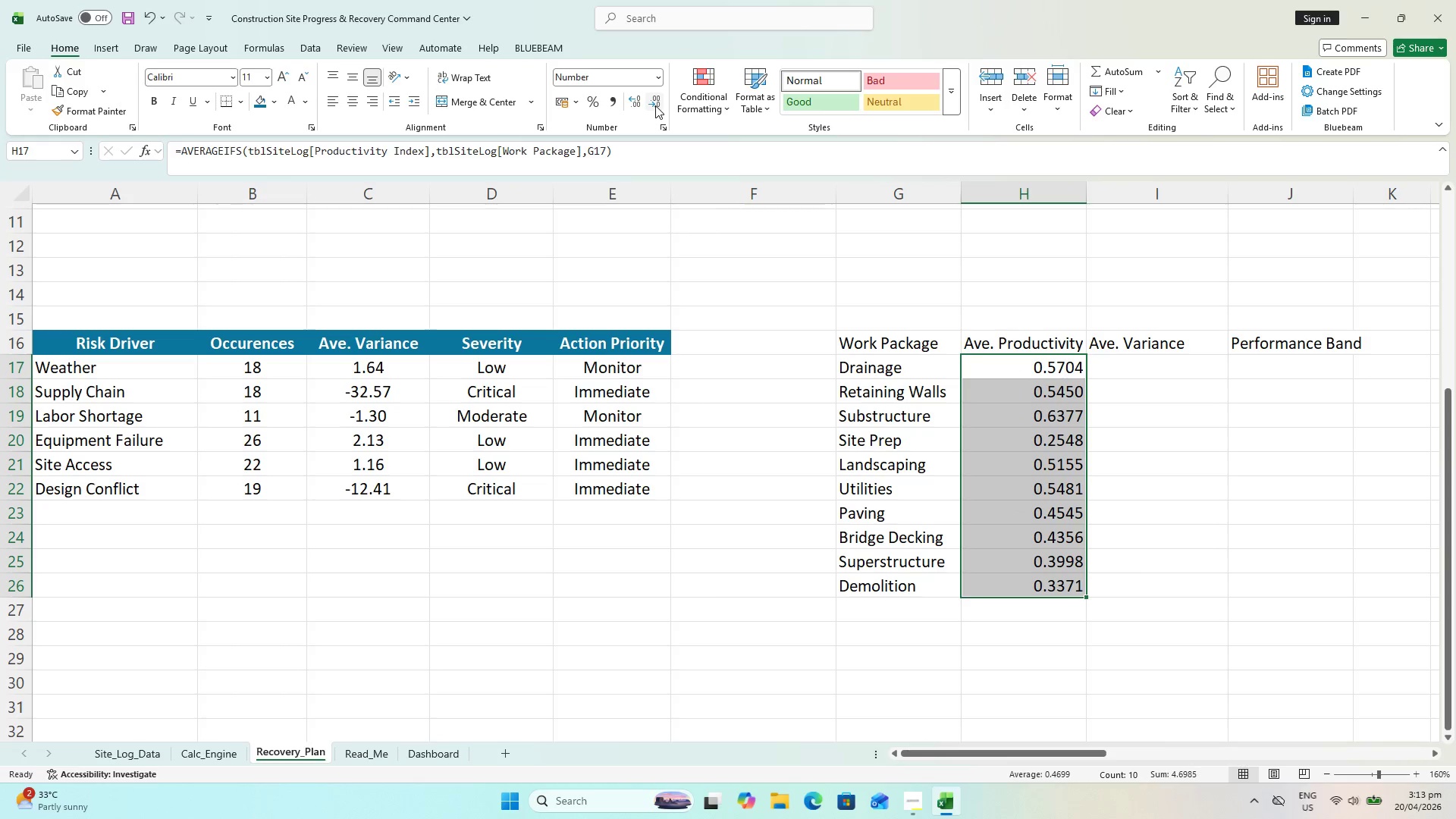 
triple_click([655, 105])
 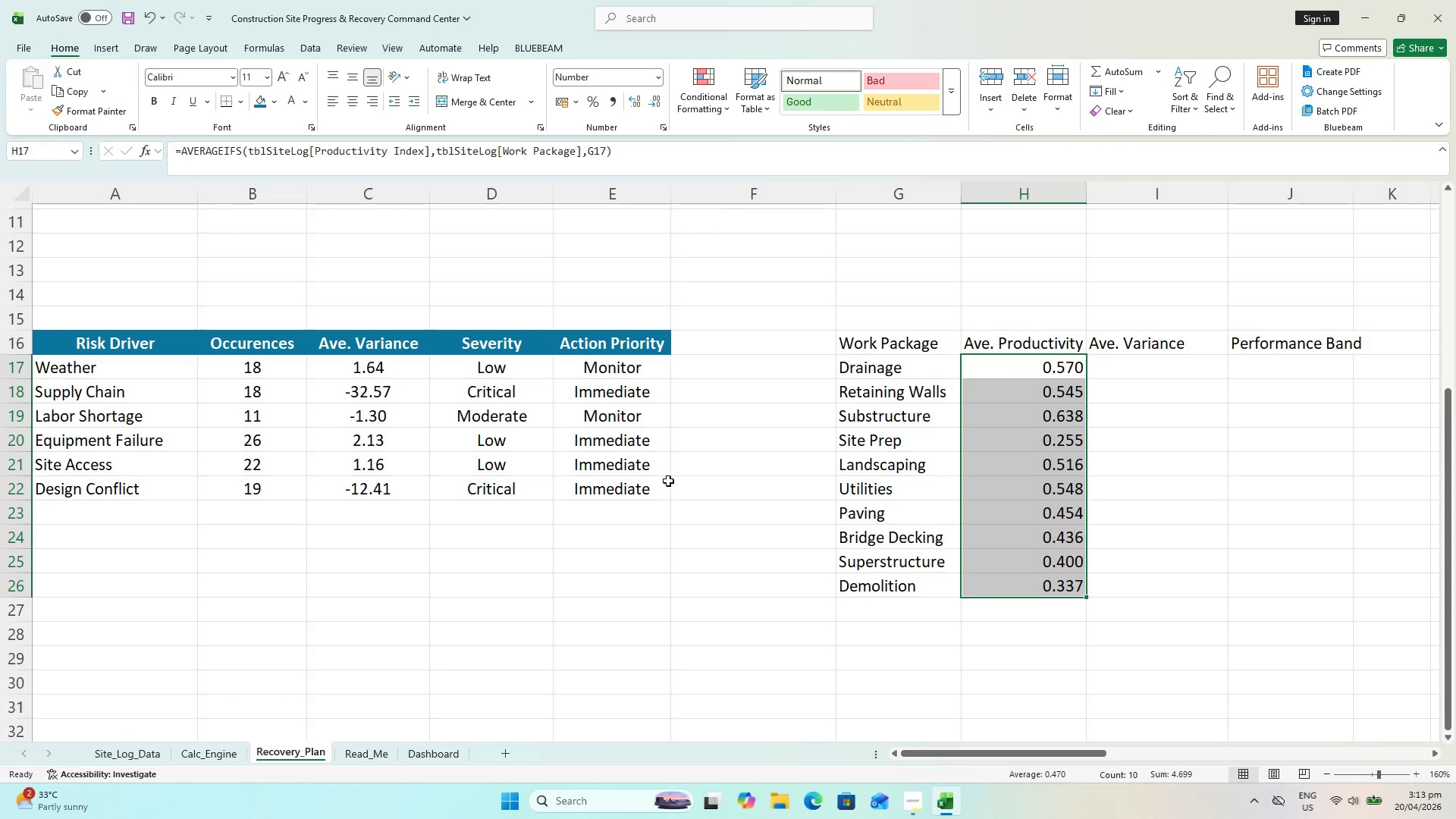 
left_click([578, 607])
 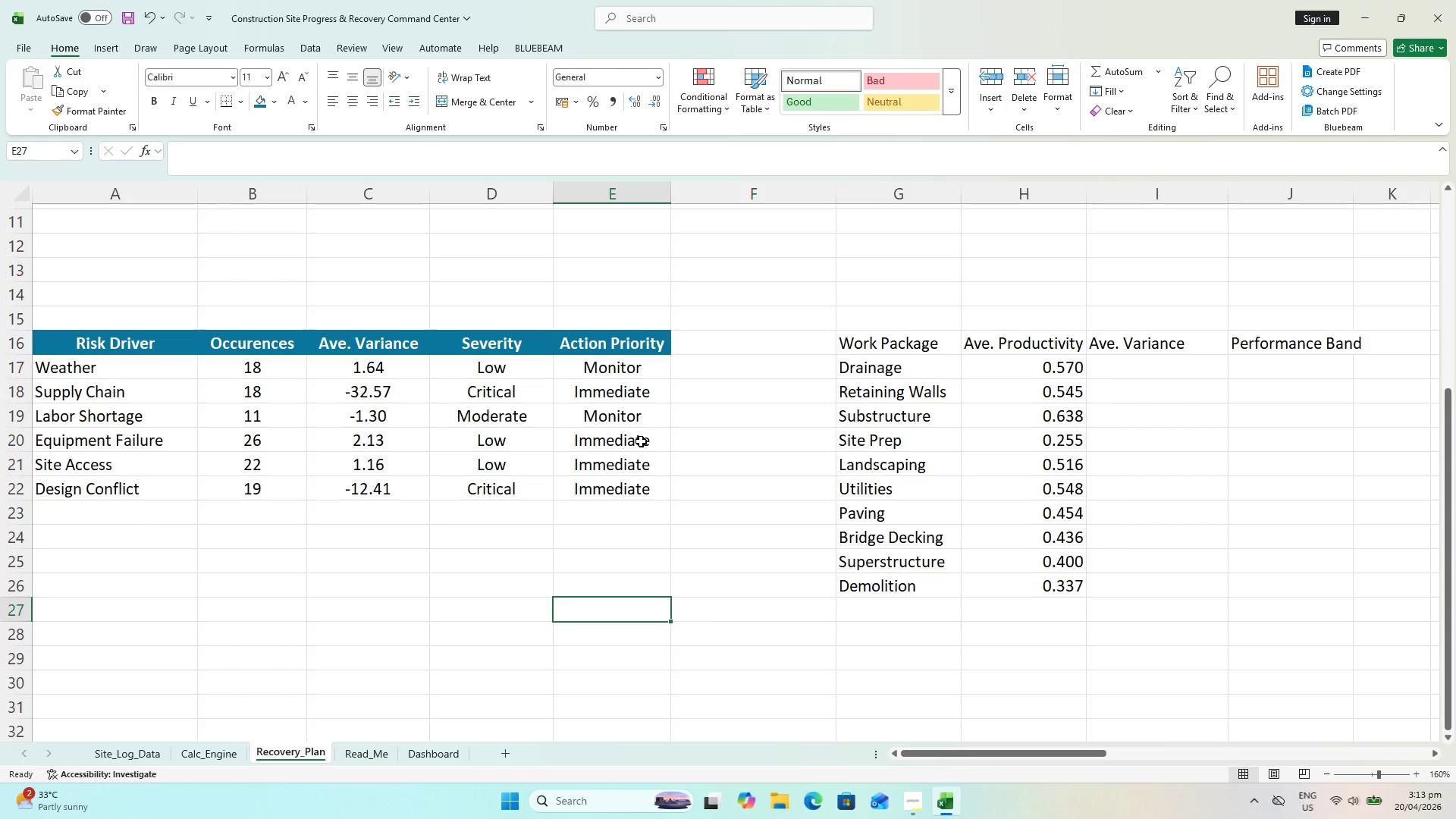 
key(Meta+MetaLeft)
 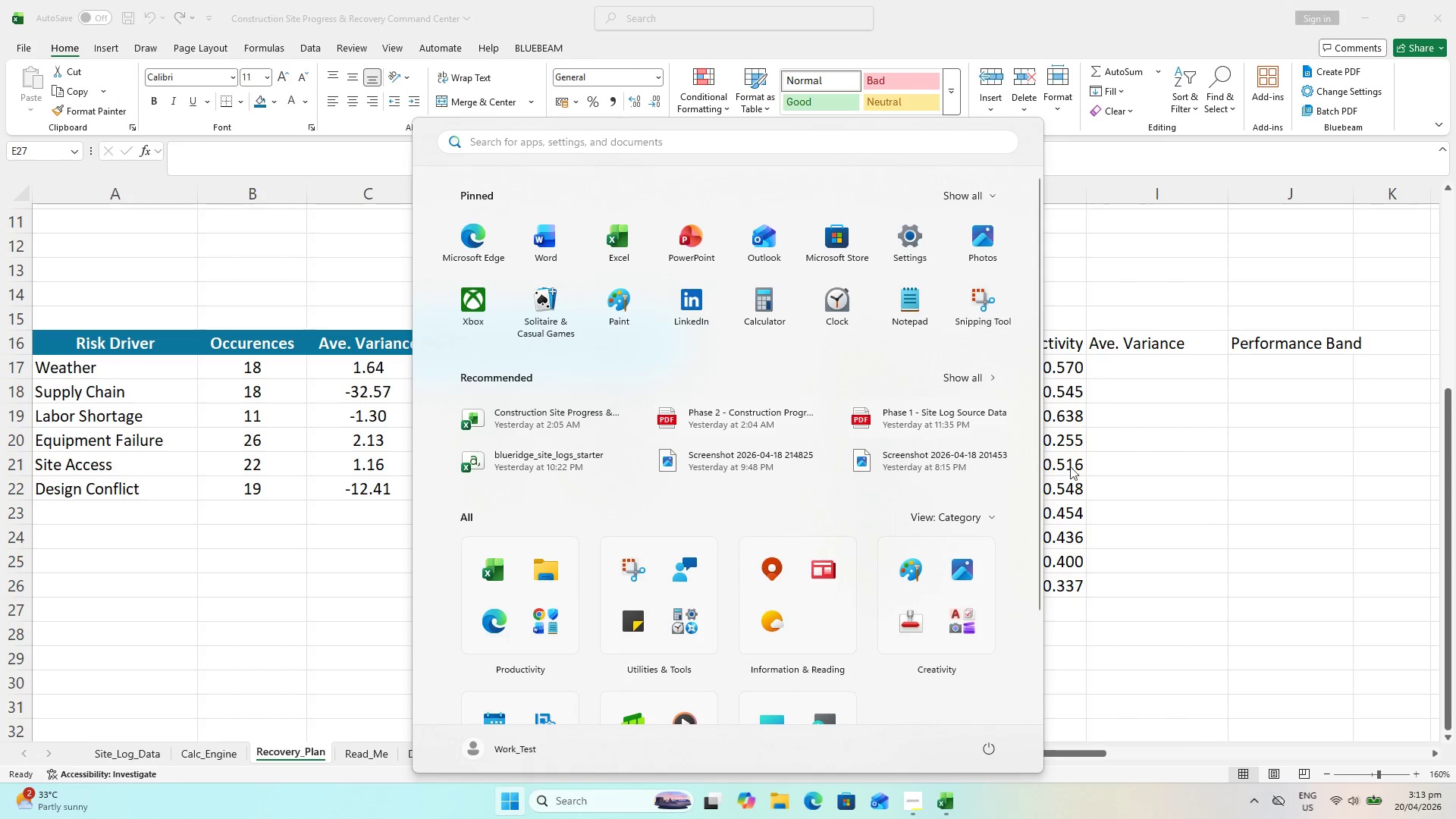 
left_click([1278, 525])
 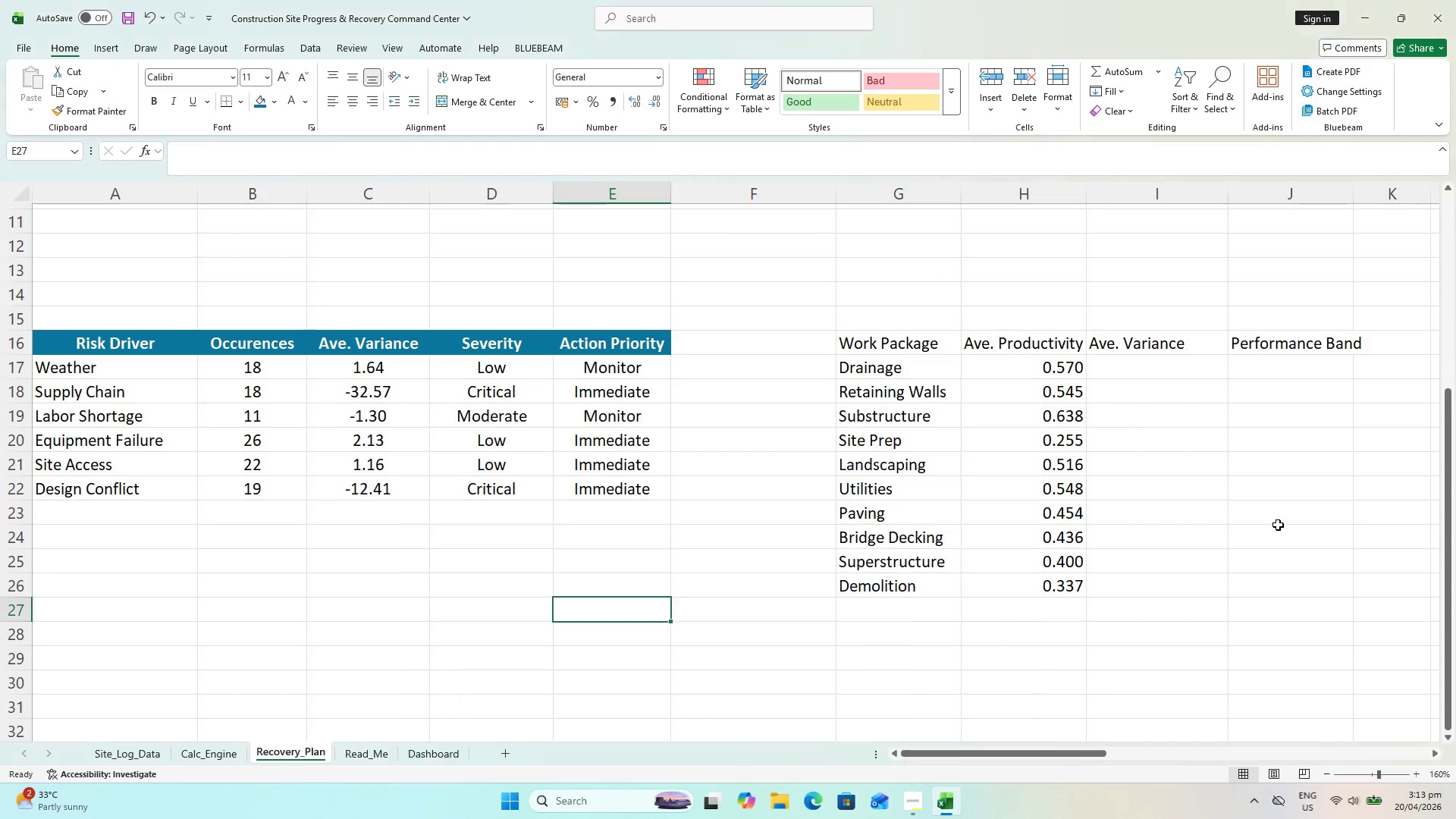 
key(Control+S)
 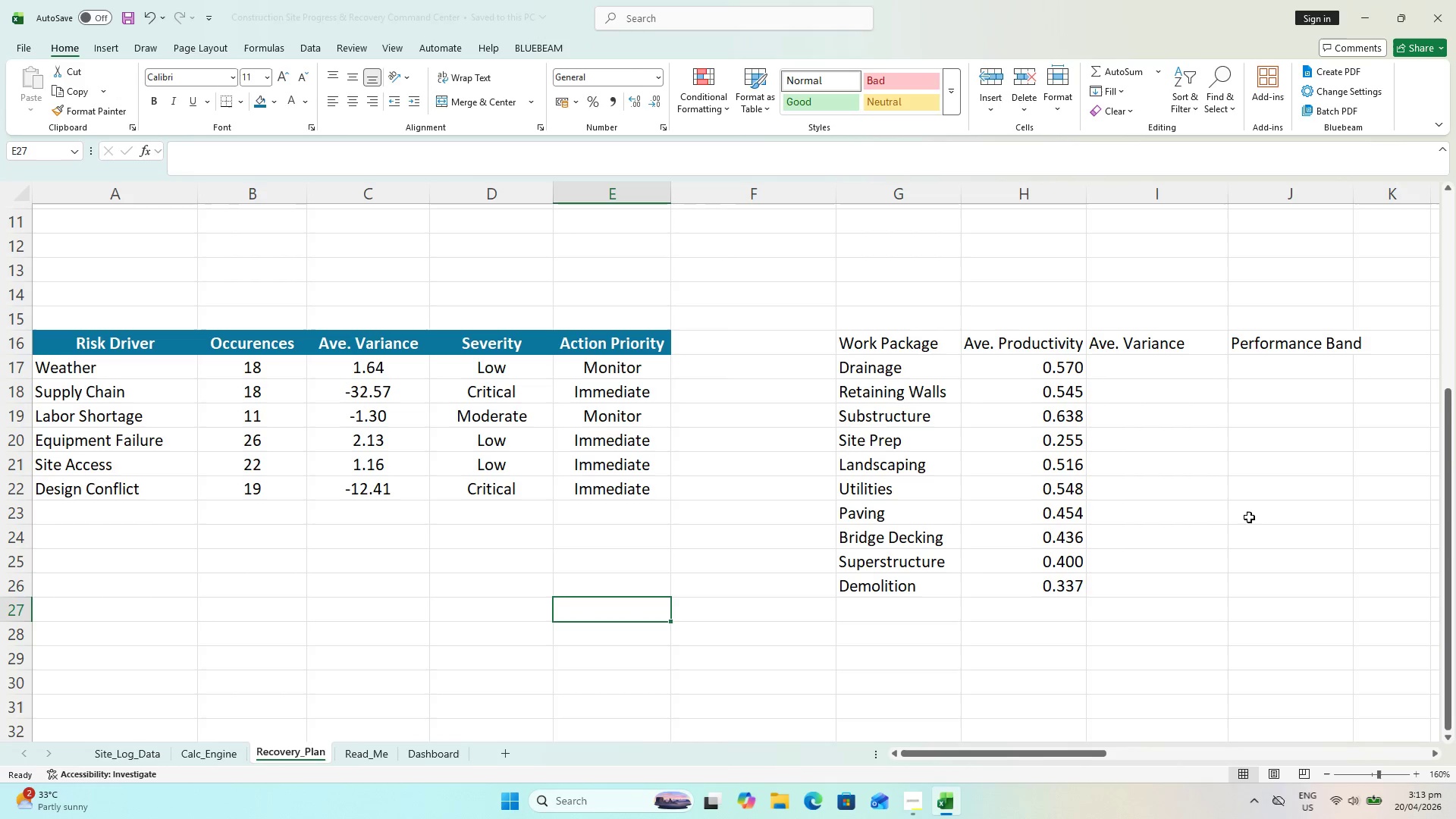 
key(Alt+AltLeft)
 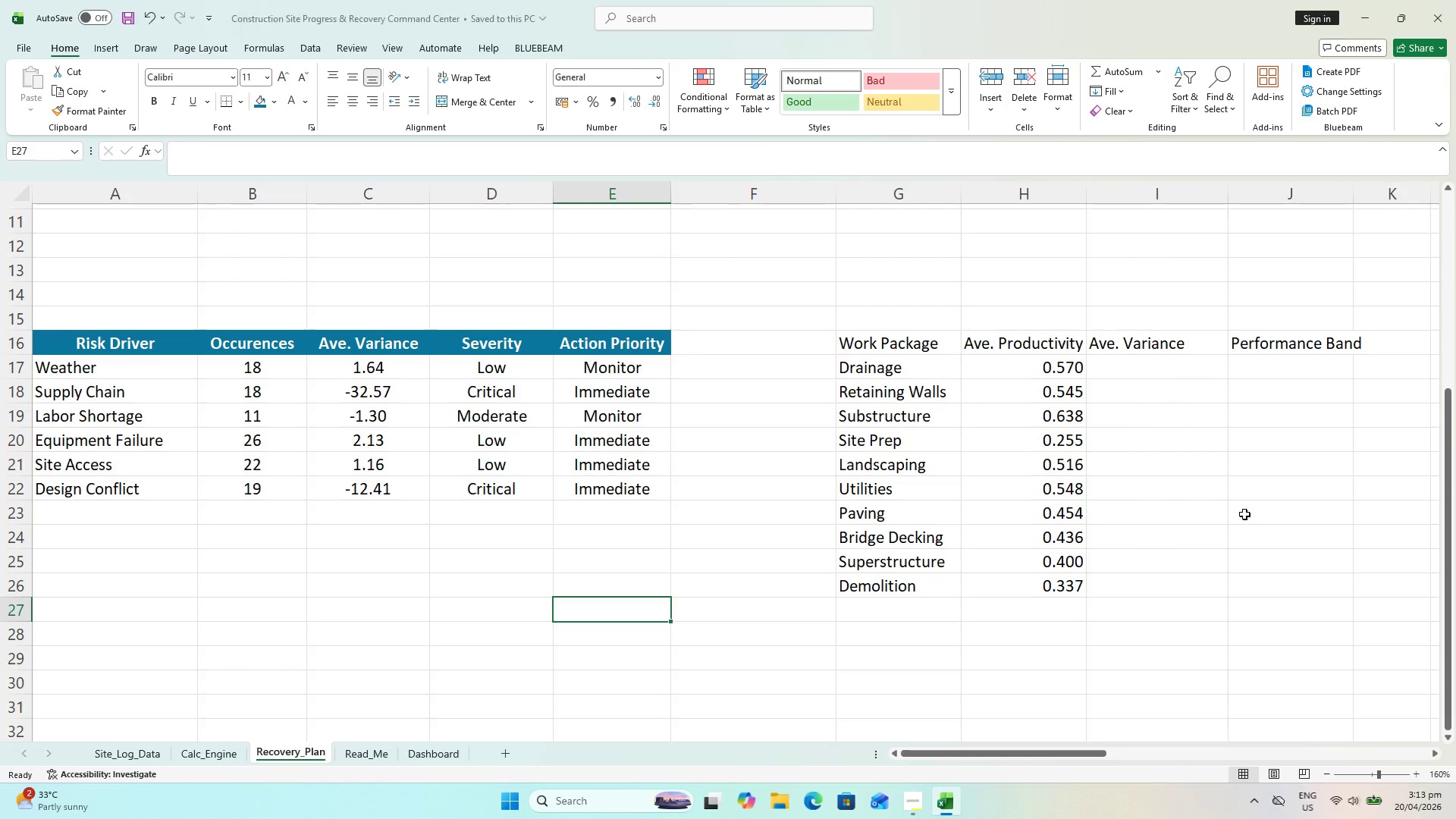 
key(Alt+Tab)